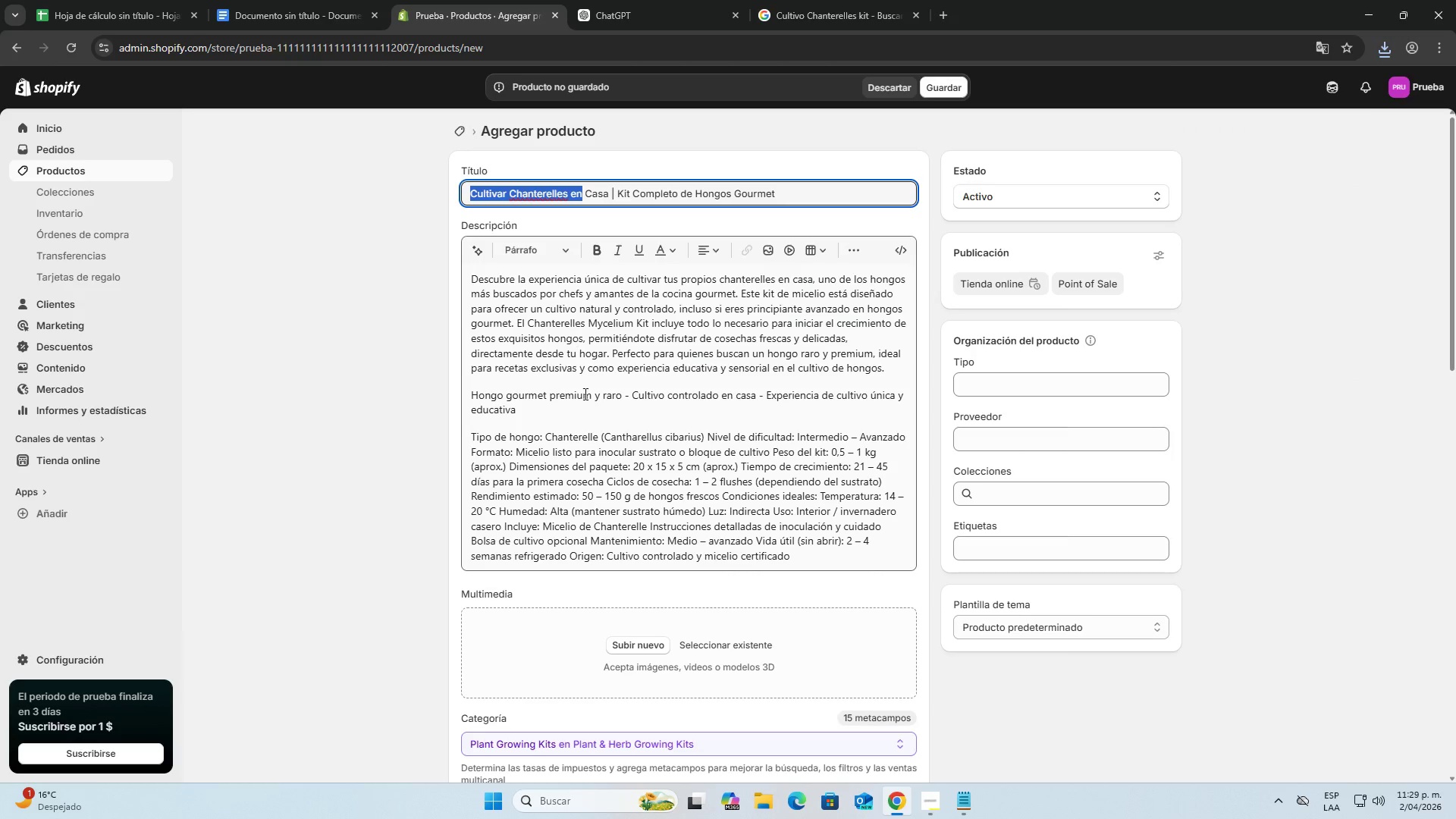 
scroll: coordinate [587, 425], scroll_direction: down, amount: 2.0
 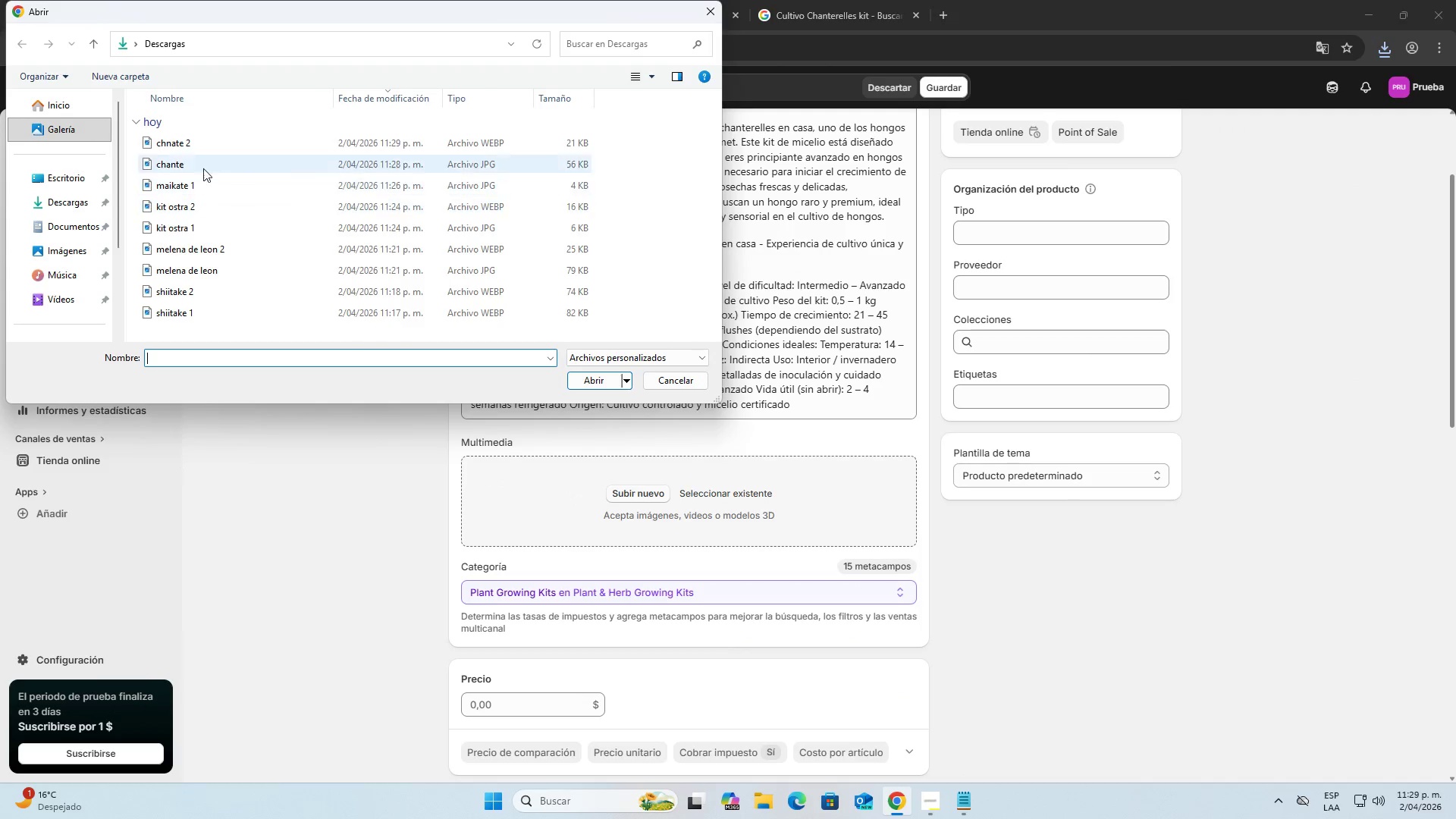 
left_click_drag(start_coordinate=[133, 159], to_coordinate=[180, 140])
 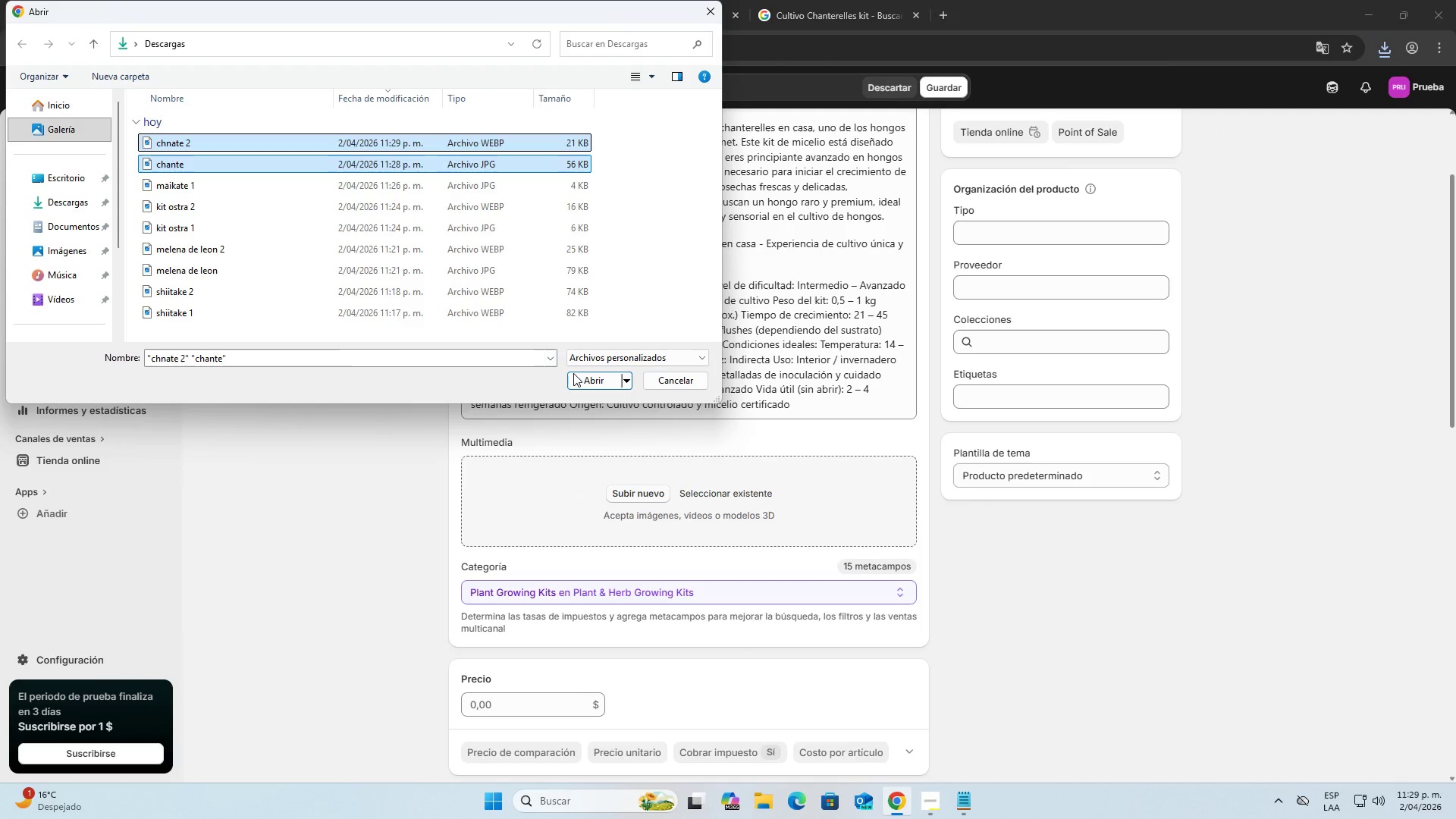 
left_click([576, 375])
 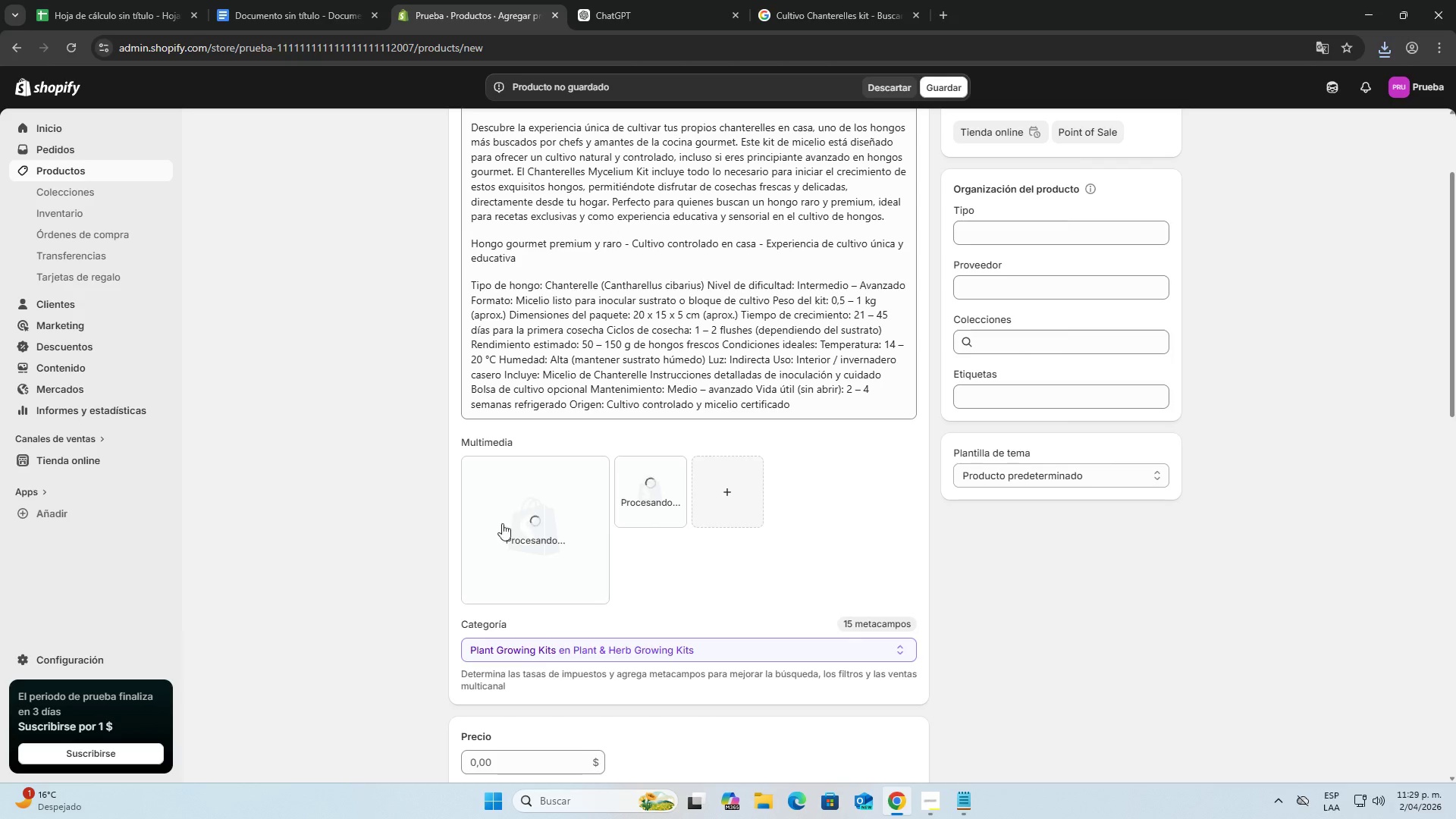 
wait(8.2)
 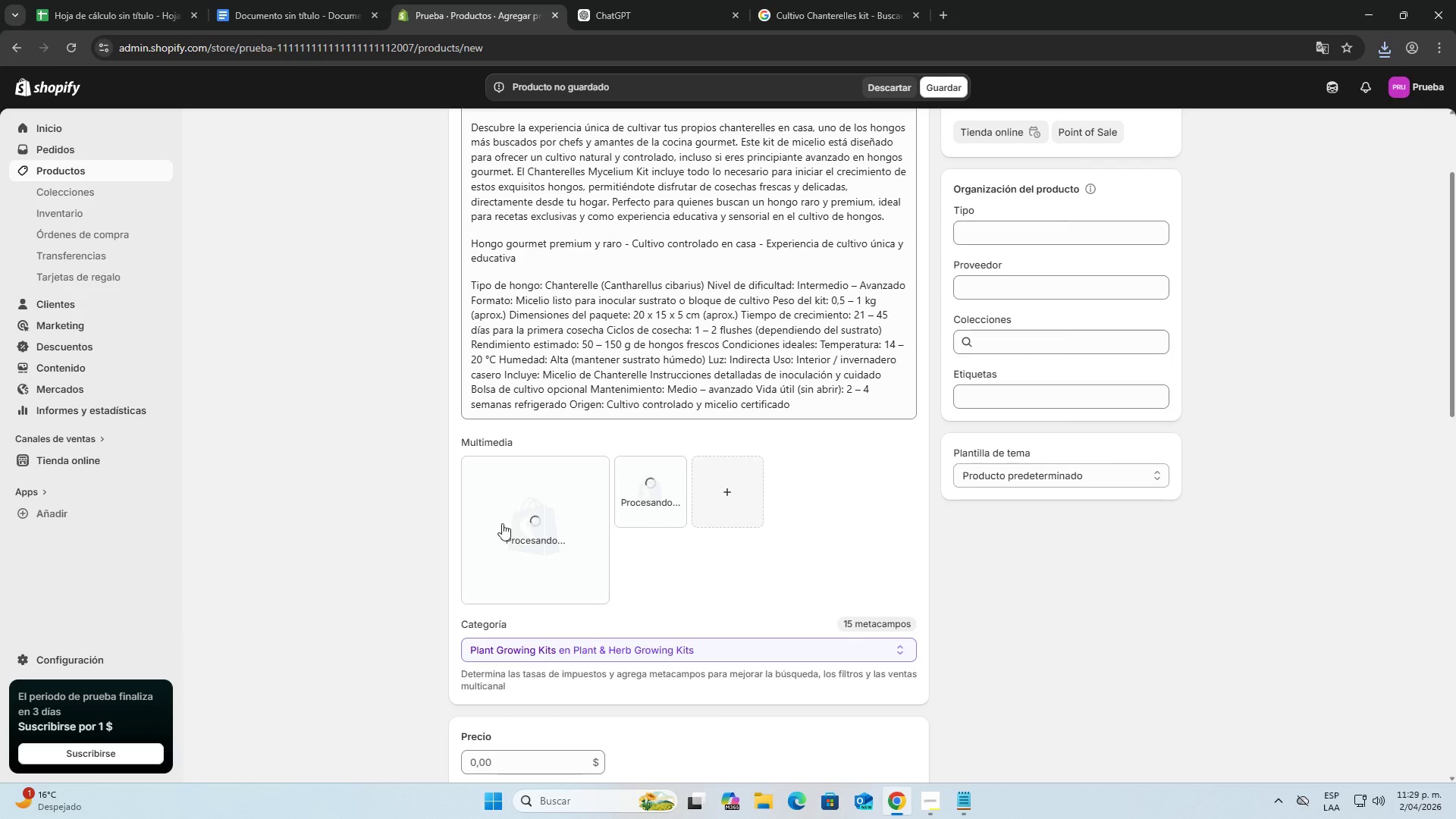 
scroll: coordinate [620, 545], scroll_direction: down, amount: 3.0
 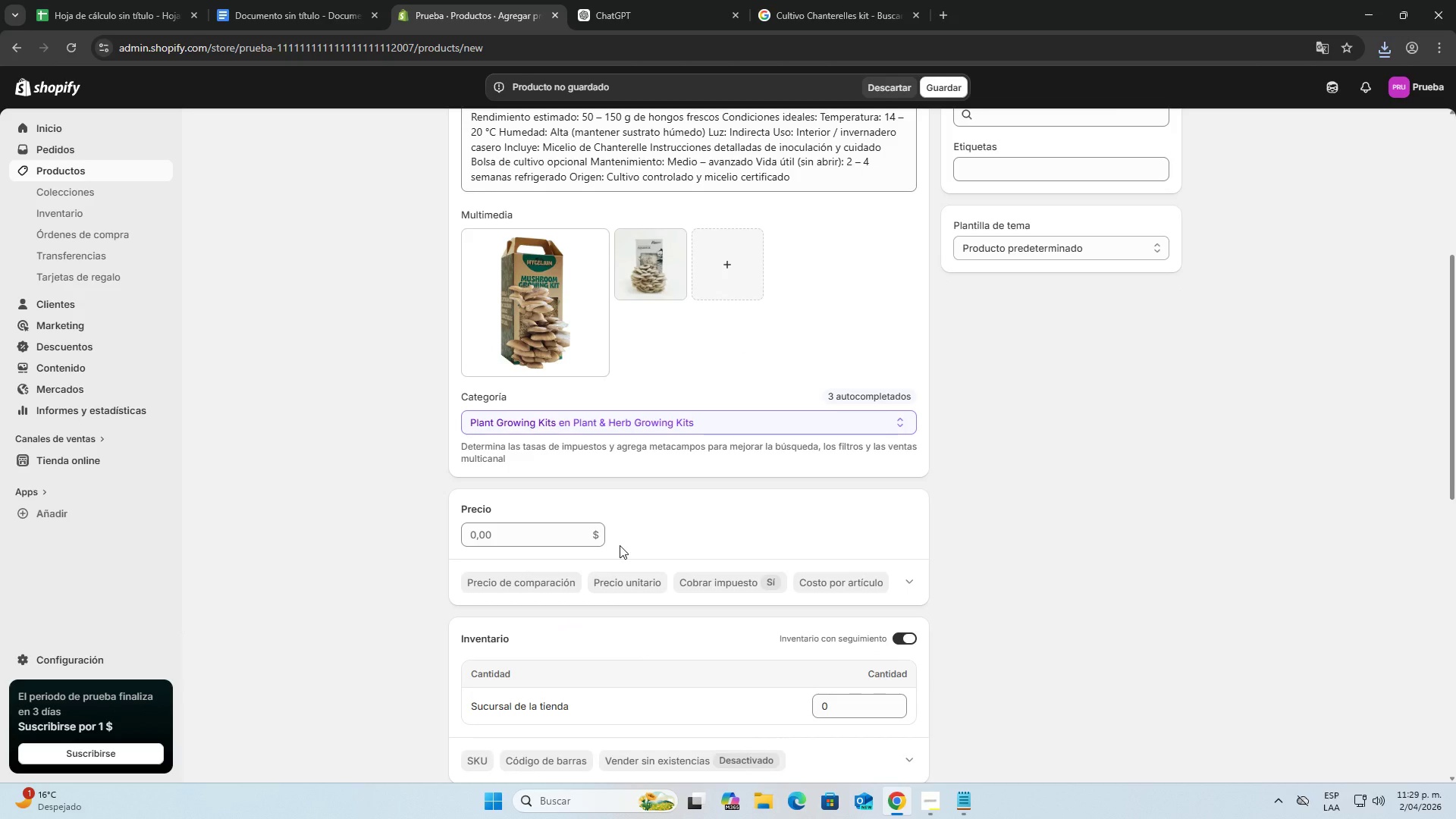 
scroll: coordinate [623, 494], scroll_direction: up, amount: 1.0
 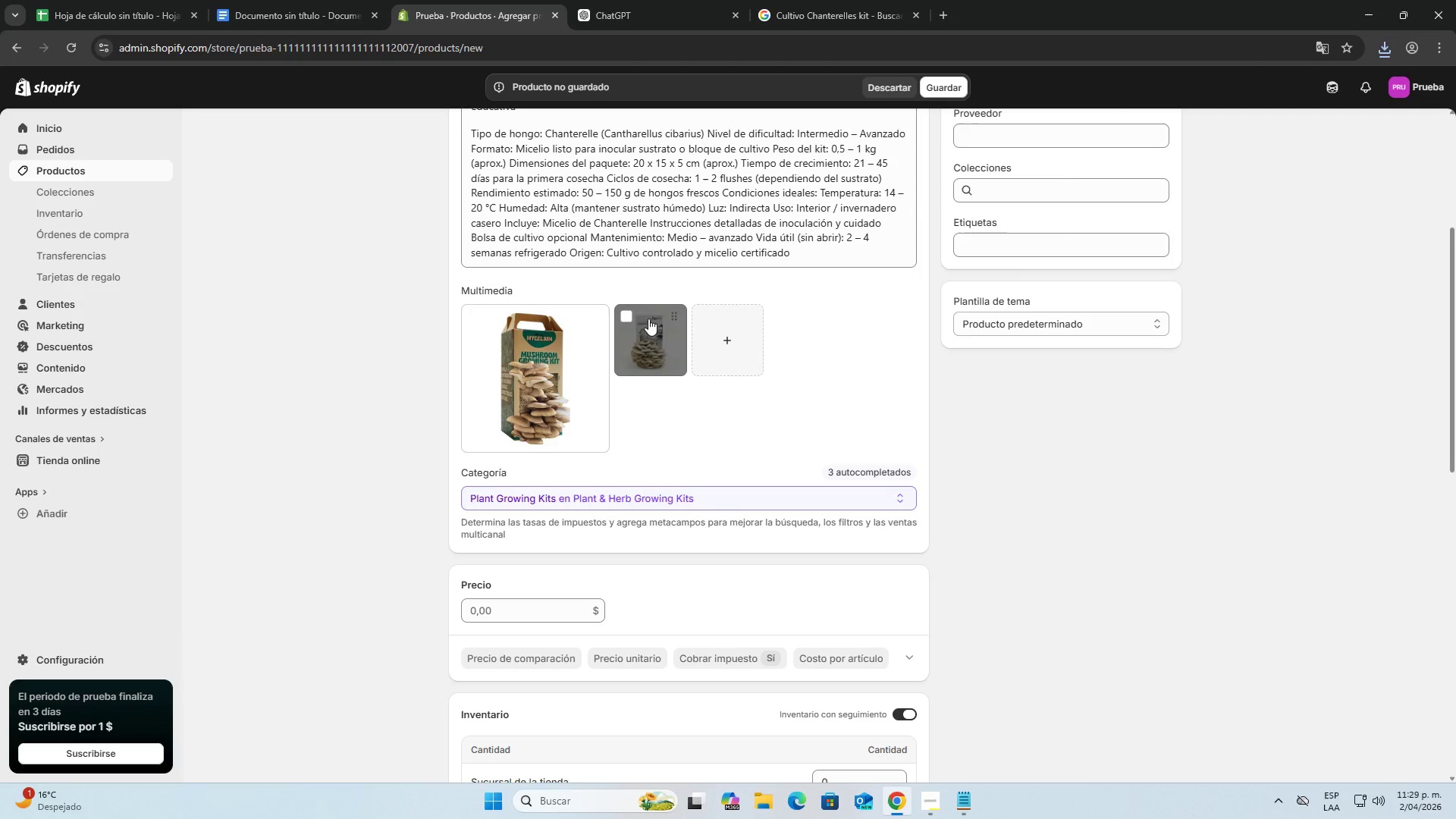 
left_click([629, 315])
 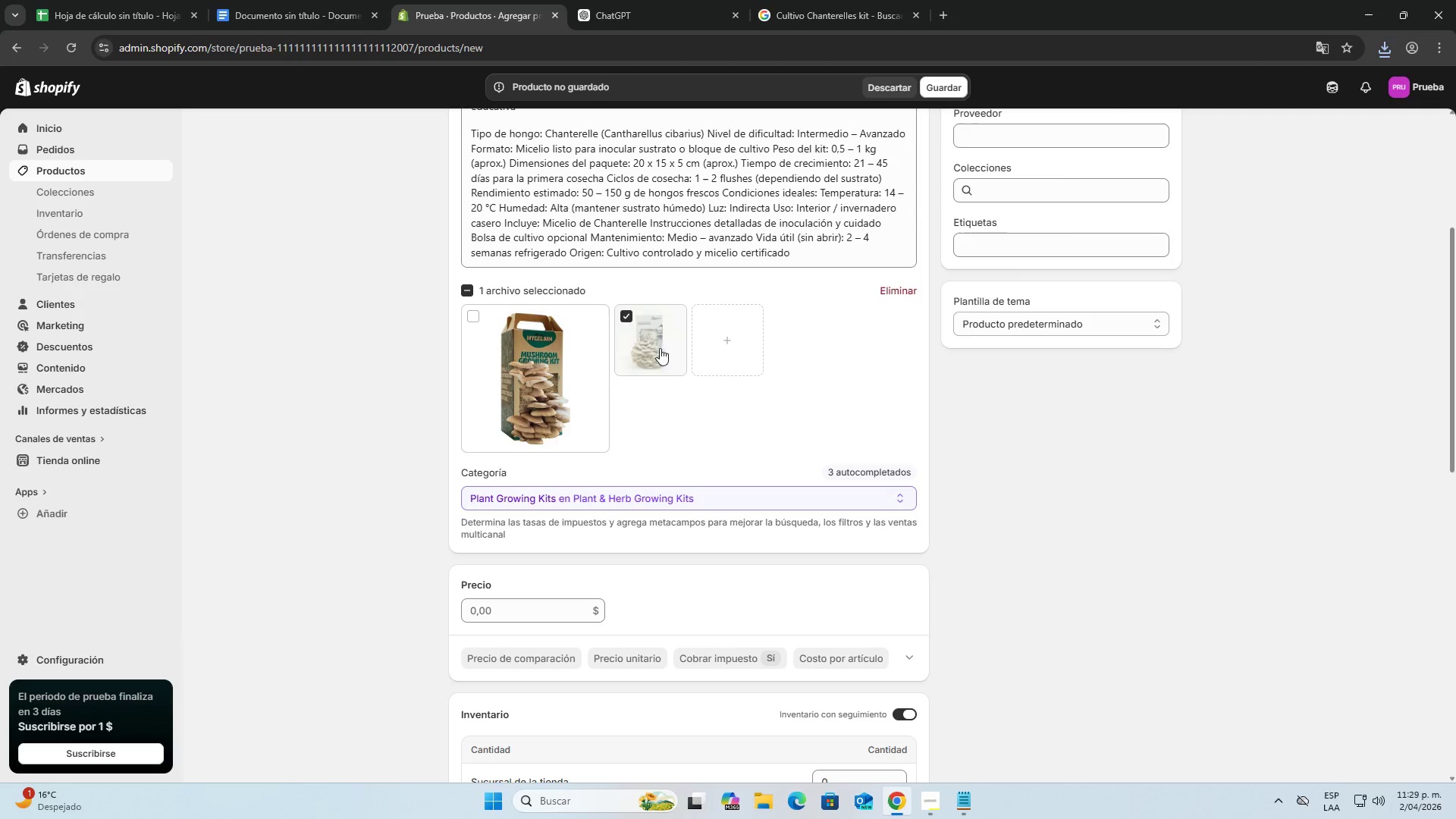 
left_click([883, 289])
 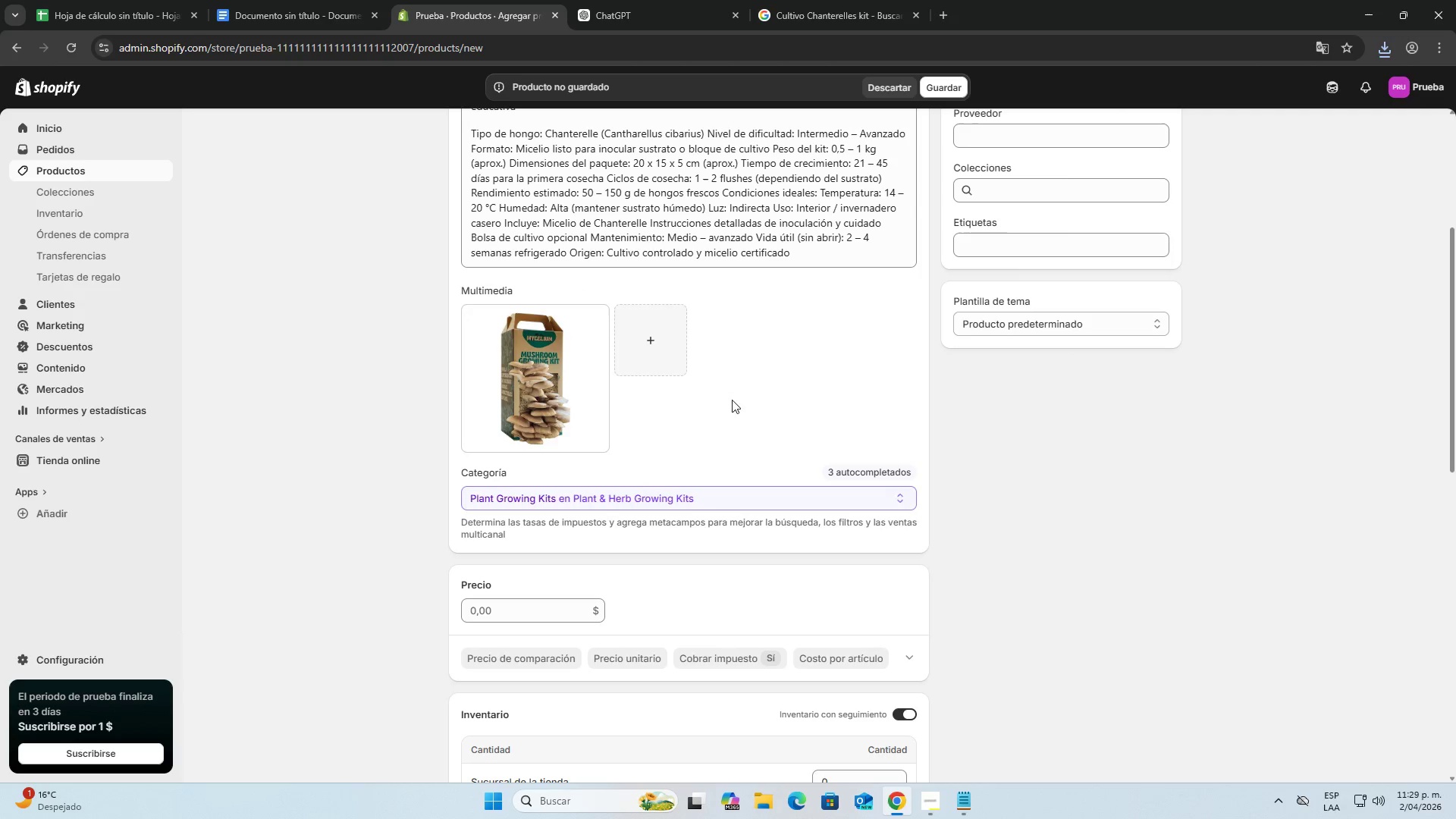 
left_click([296, 0])
 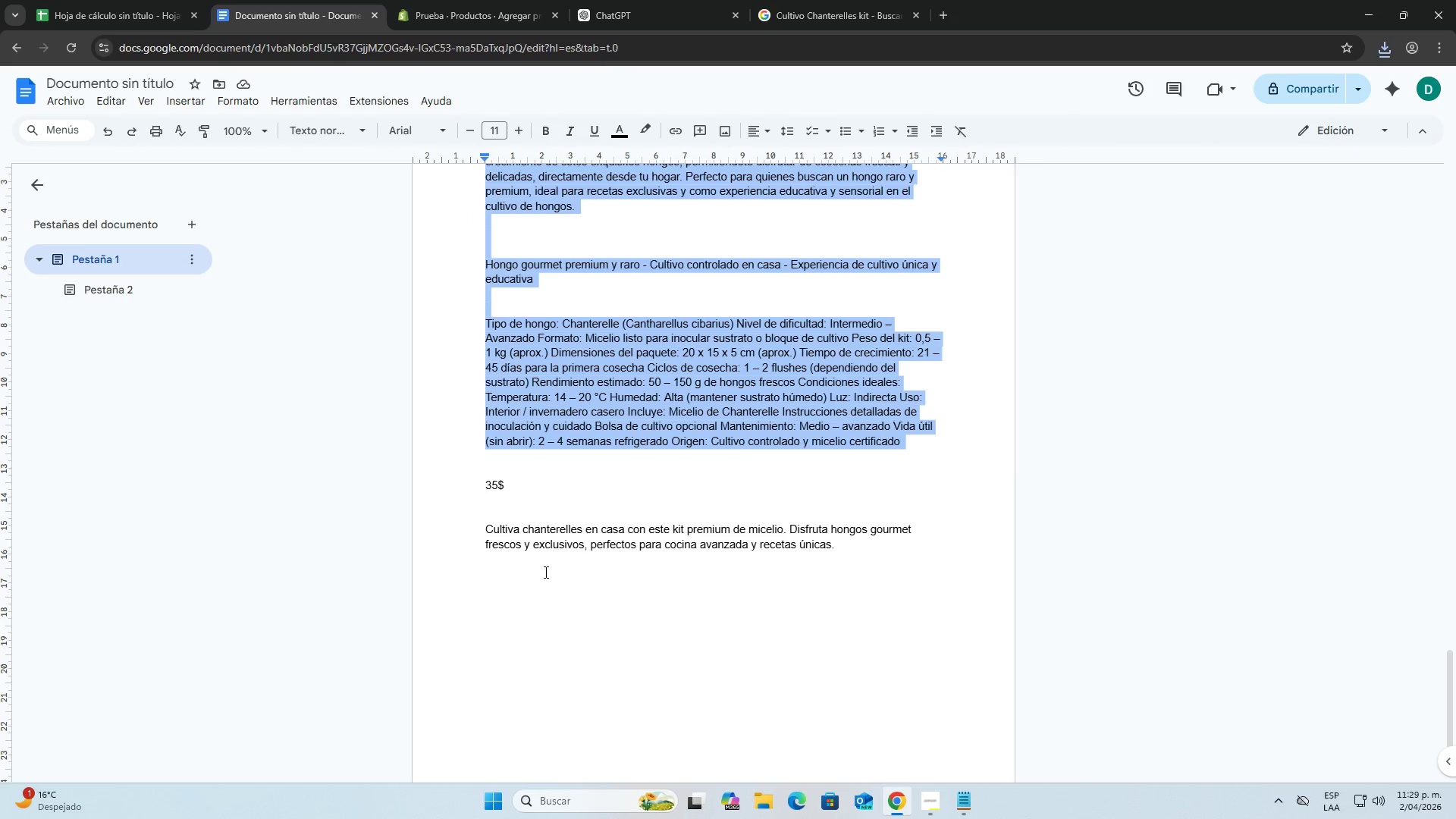 
scroll: coordinate [667, 364], scroll_direction: down, amount: 4.0
 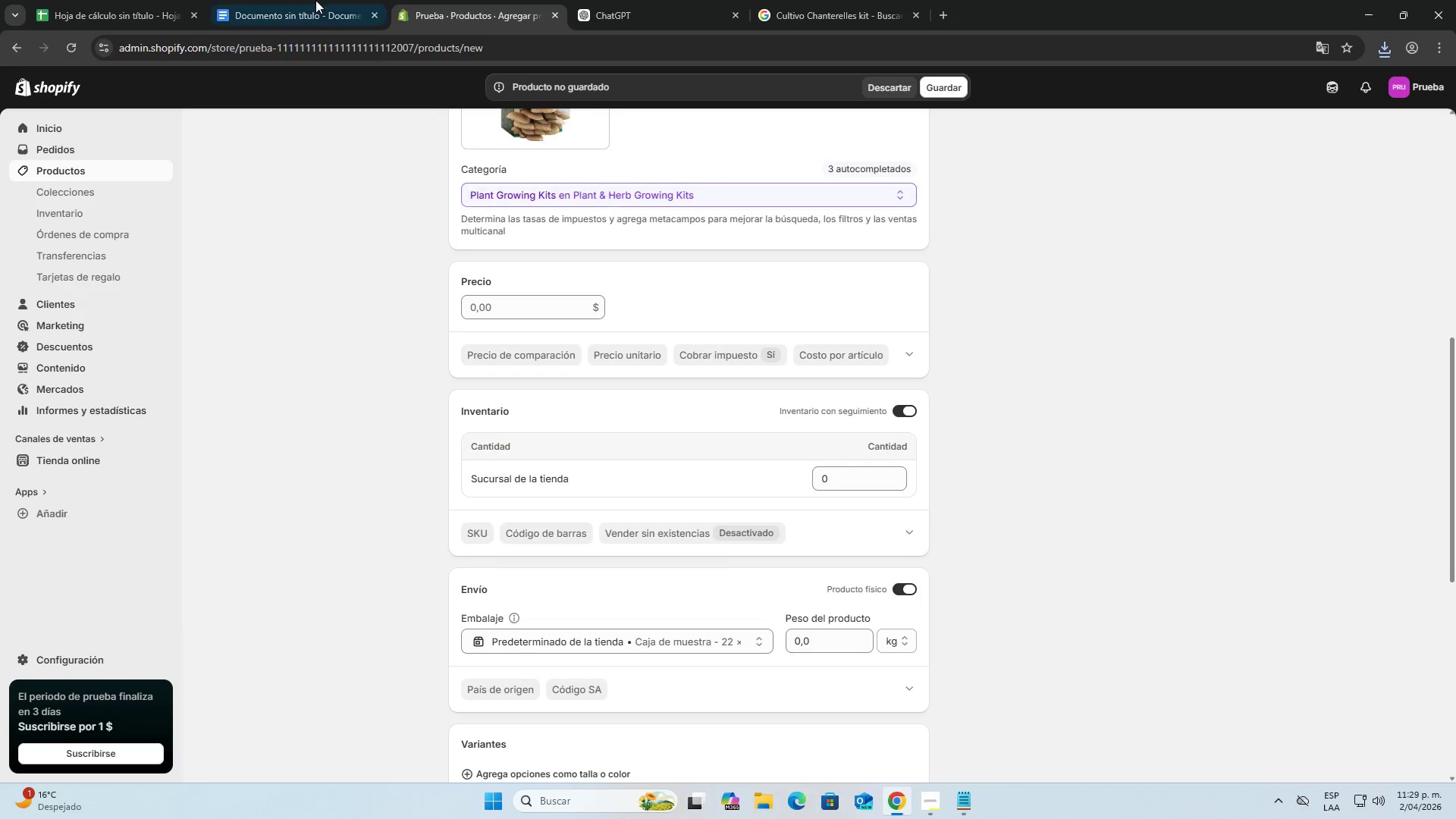 
left_click([541, 566])
 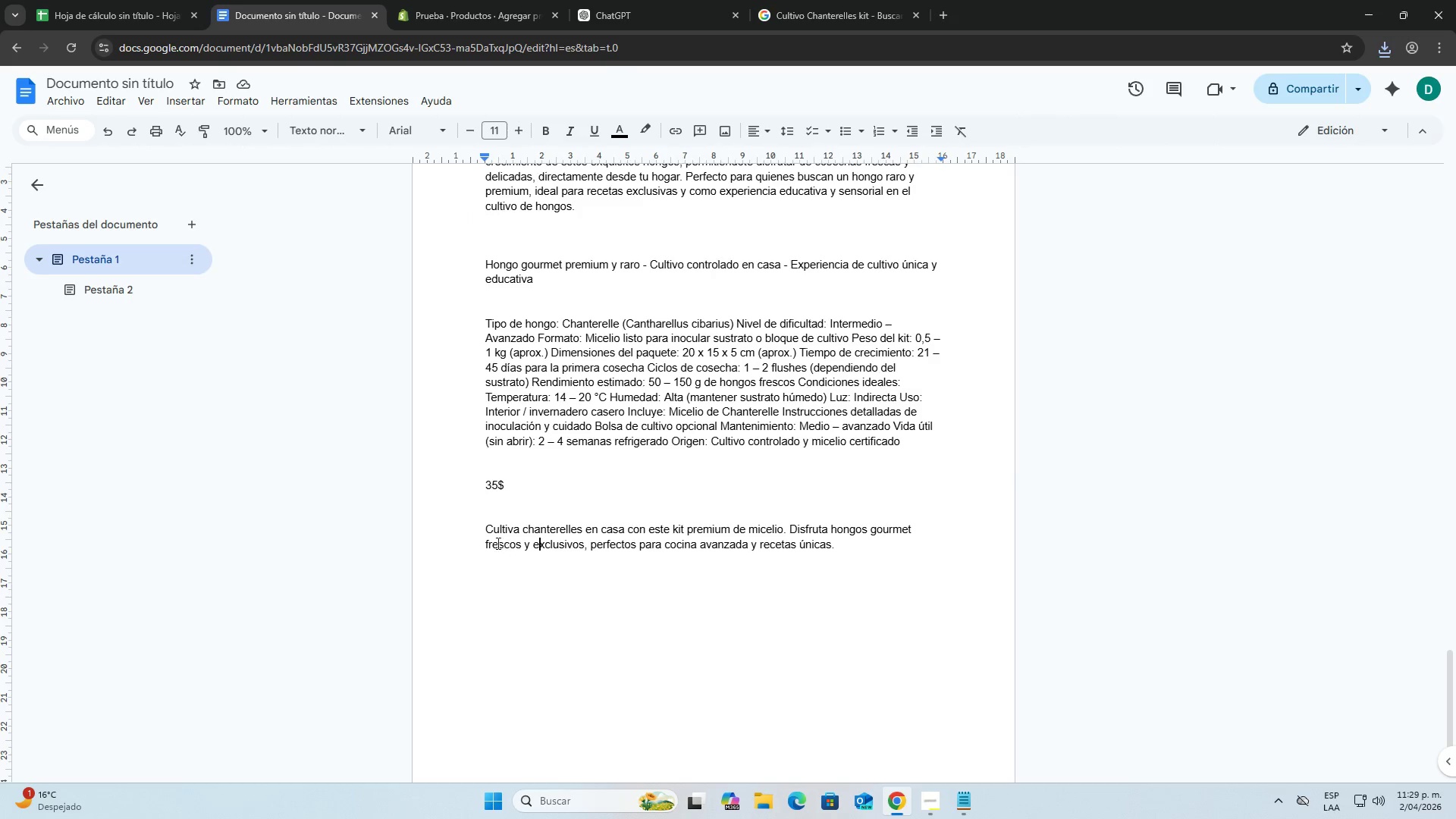 
left_click_drag(start_coordinate=[483, 530], to_coordinate=[886, 576])
 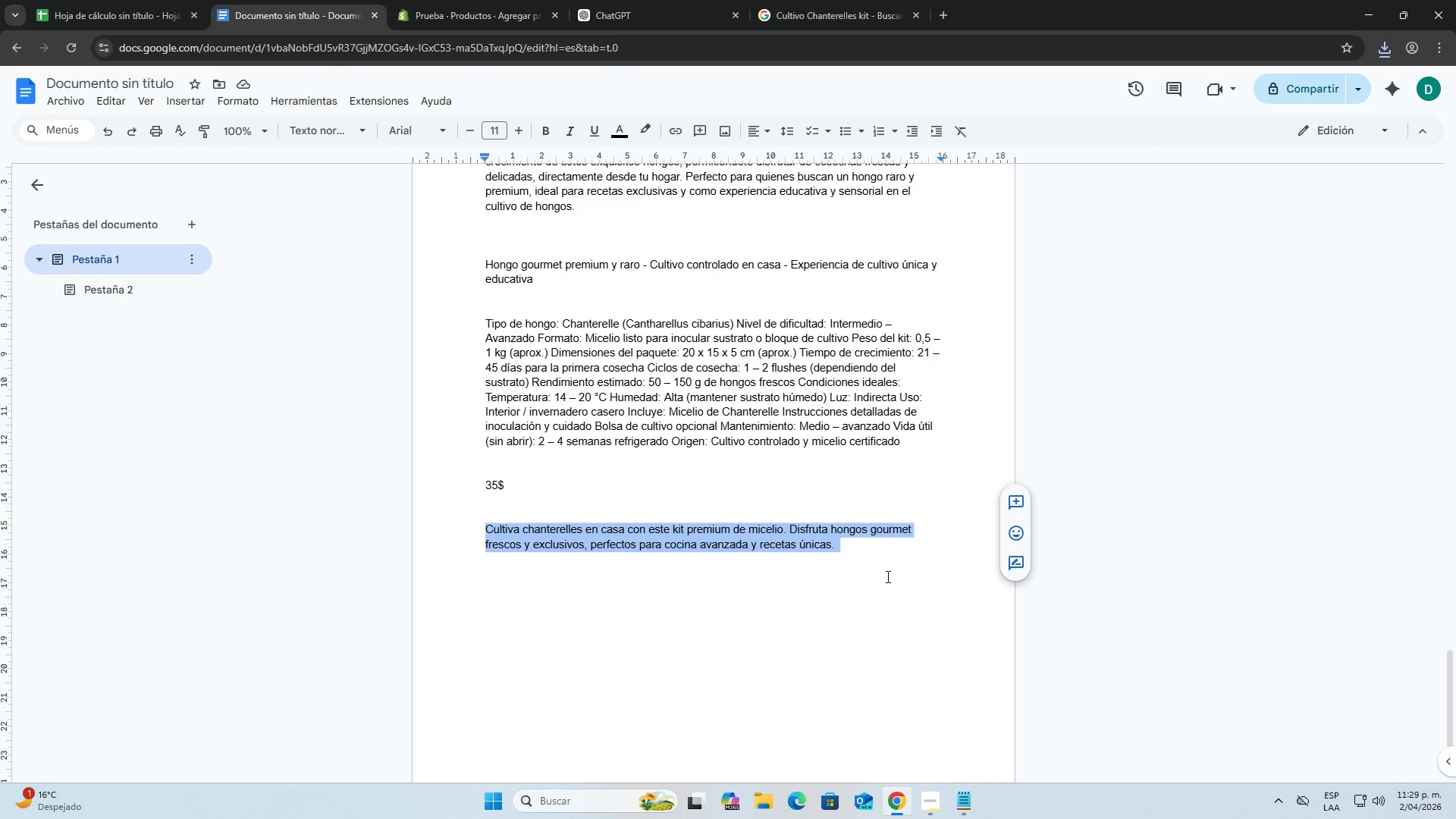 
key(Control+C)
 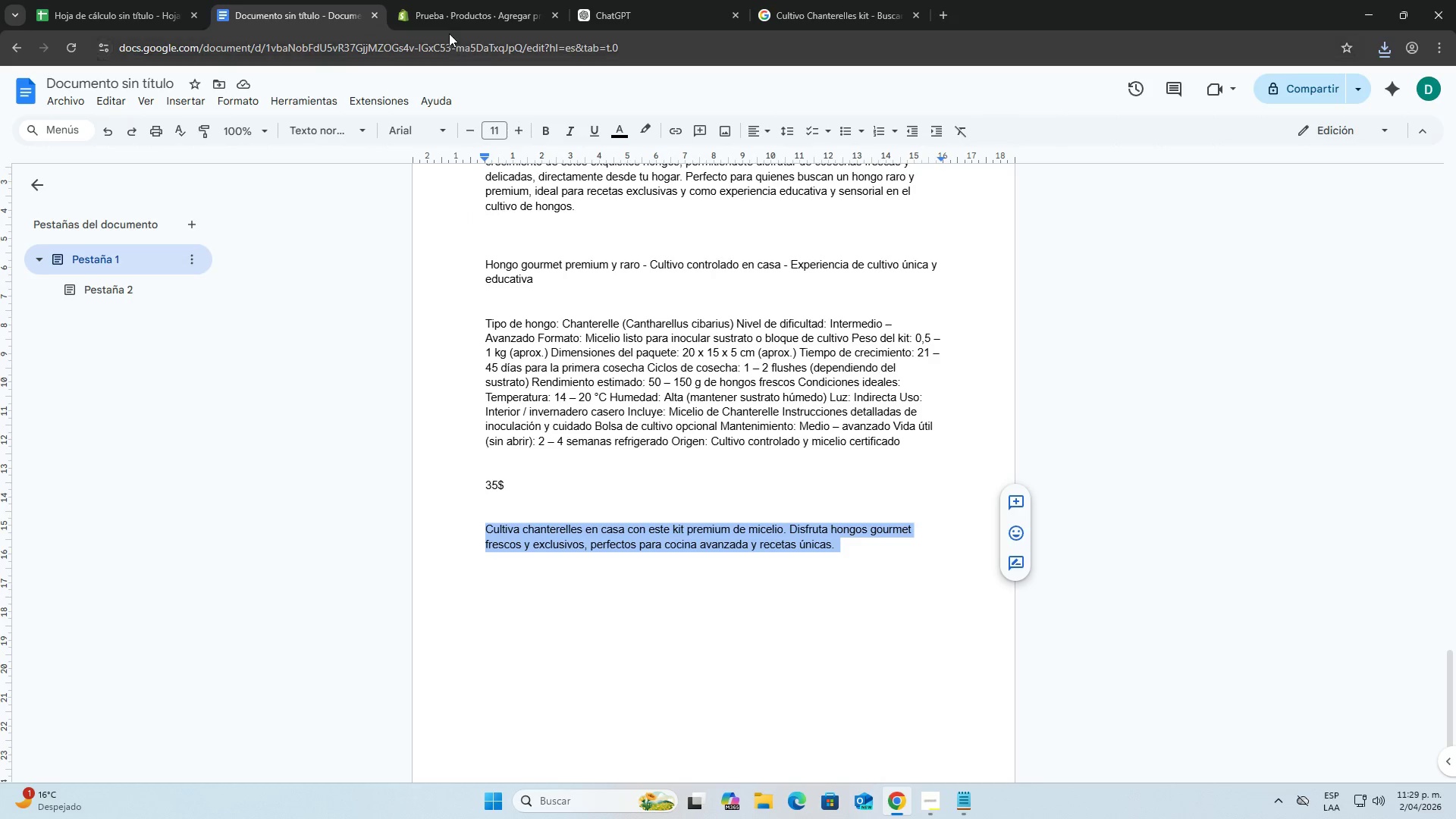 
left_click([448, 26])
 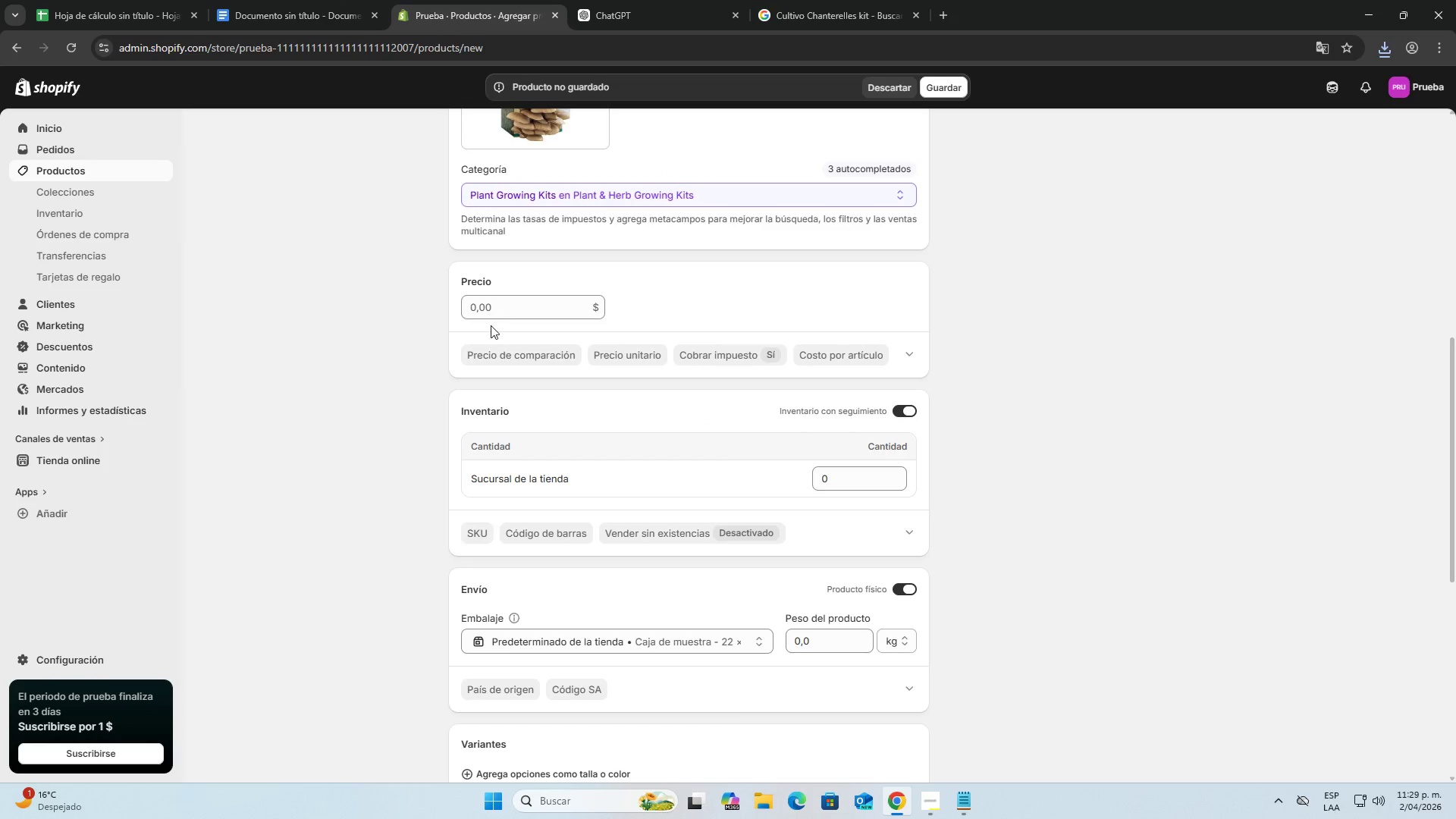 
left_click([506, 306])
 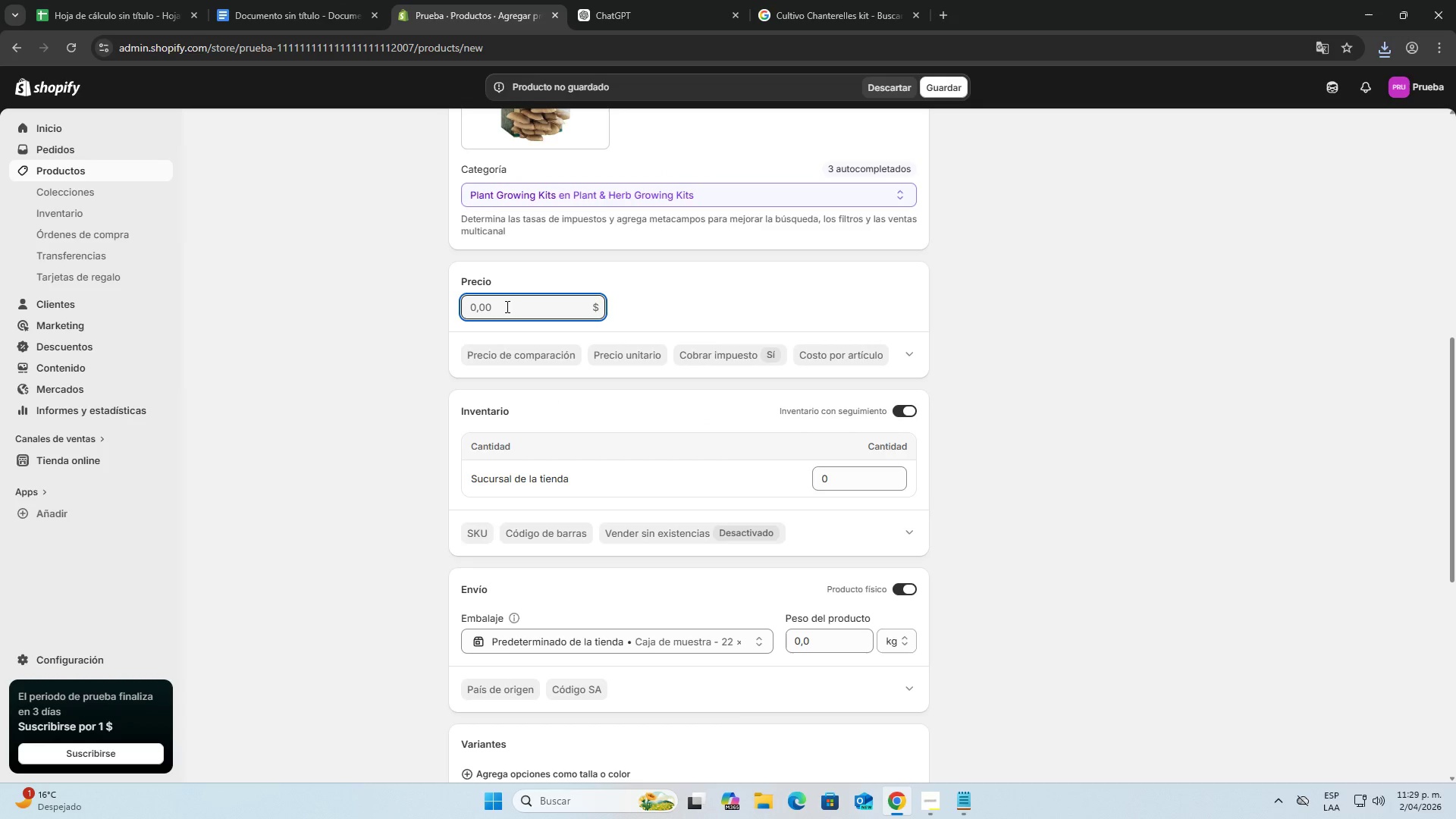 
type(35)
 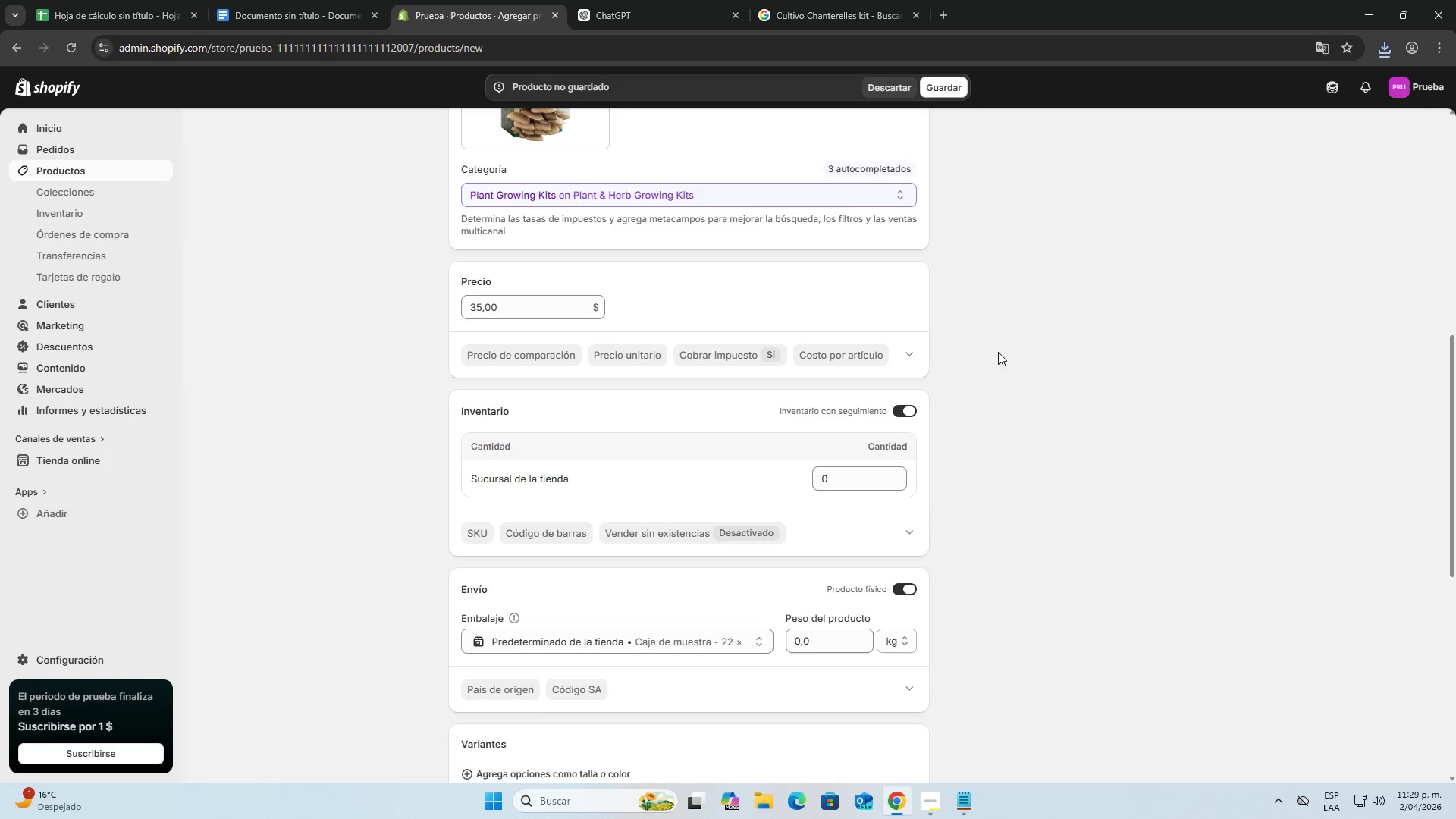 
scroll: coordinate [754, 495], scroll_direction: down, amount: 13.0
 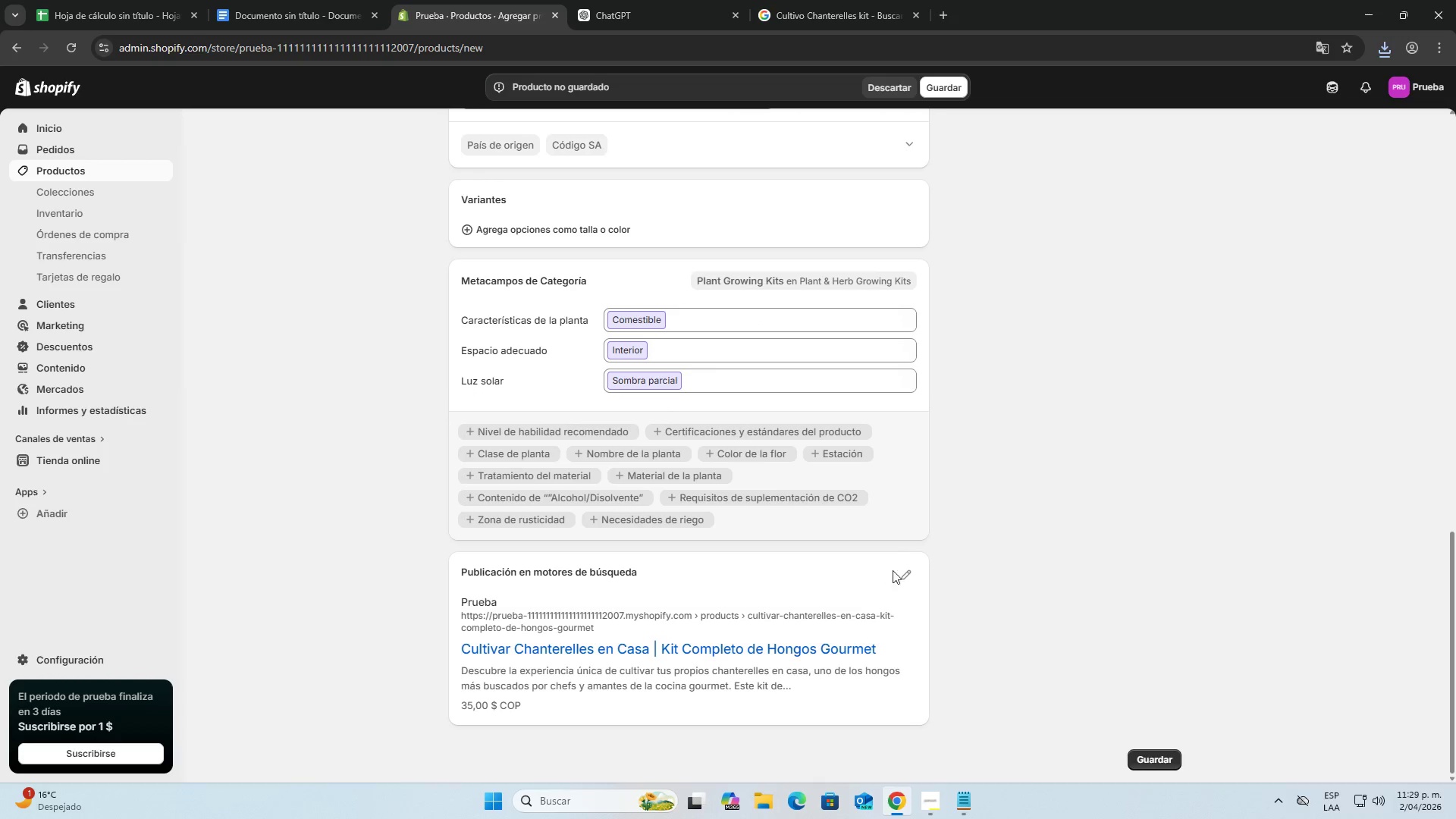 
left_click([905, 572])
 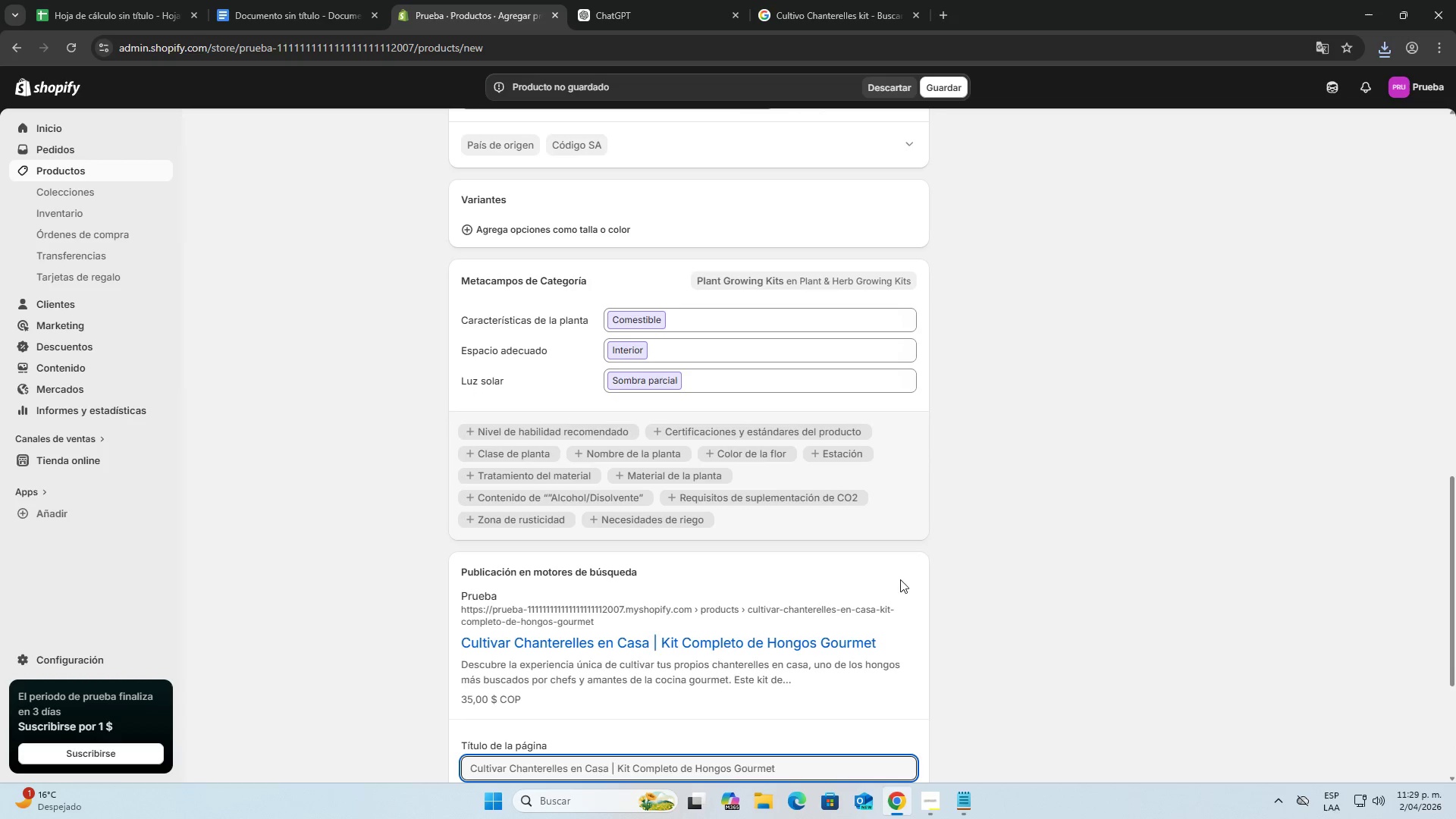 
scroll: coordinate [742, 584], scroll_direction: down, amount: 7.0
 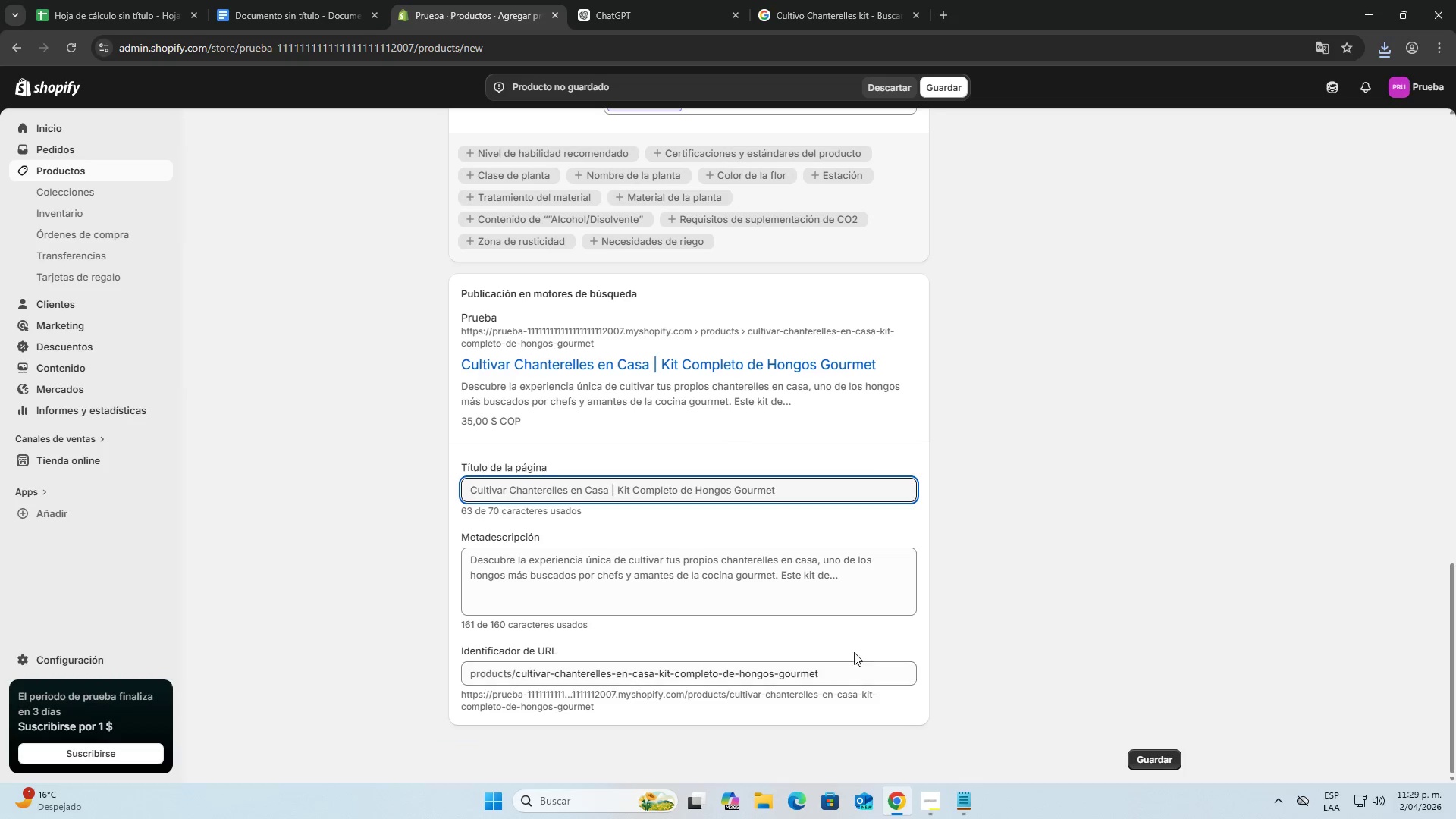 
left_click_drag(start_coordinate=[840, 602], to_coordinate=[844, 590])
 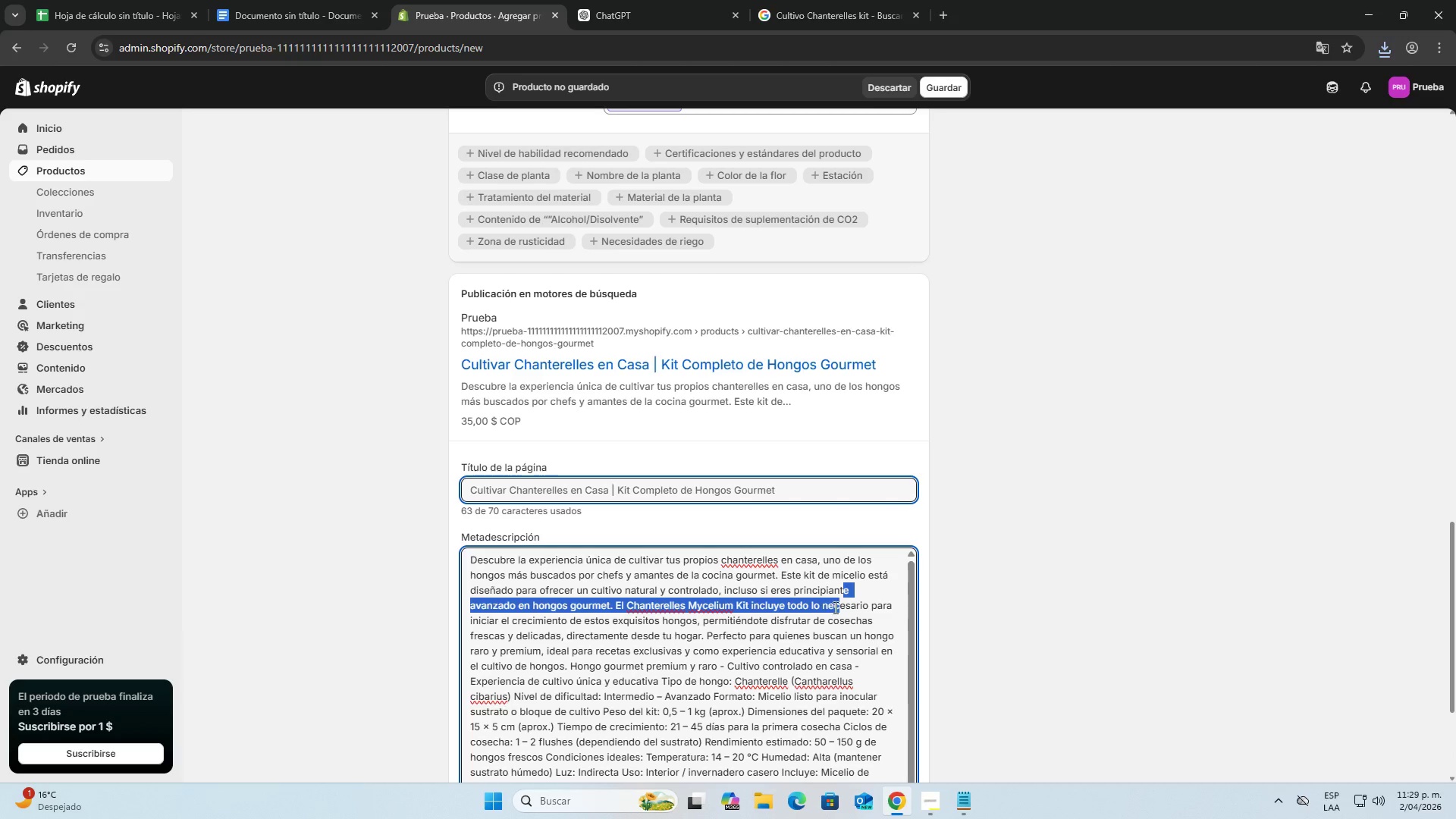 
scroll: coordinate [651, 582], scroll_direction: down, amount: 3.0
 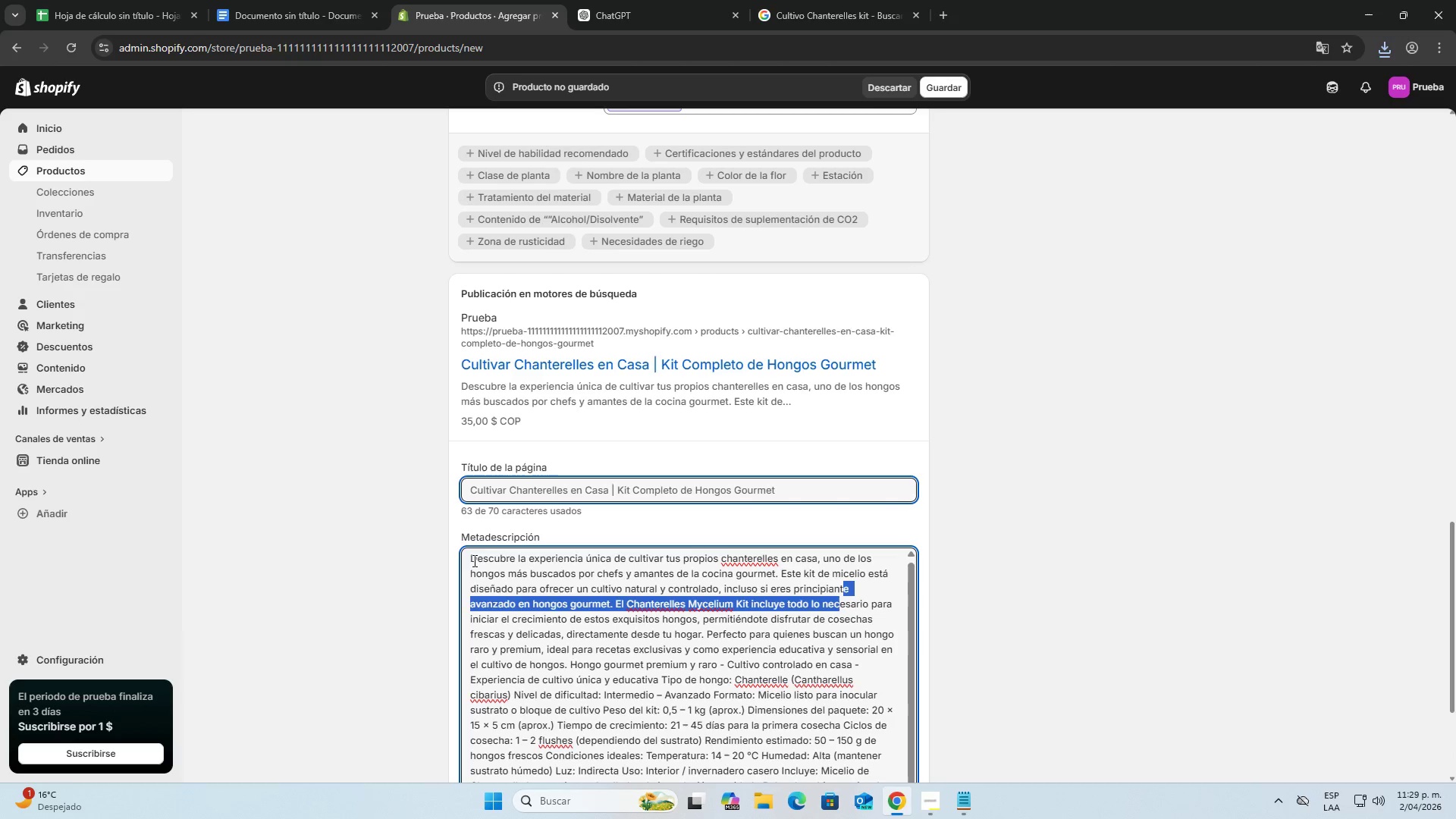 
left_click_drag(start_coordinate=[469, 556], to_coordinate=[854, 604])
 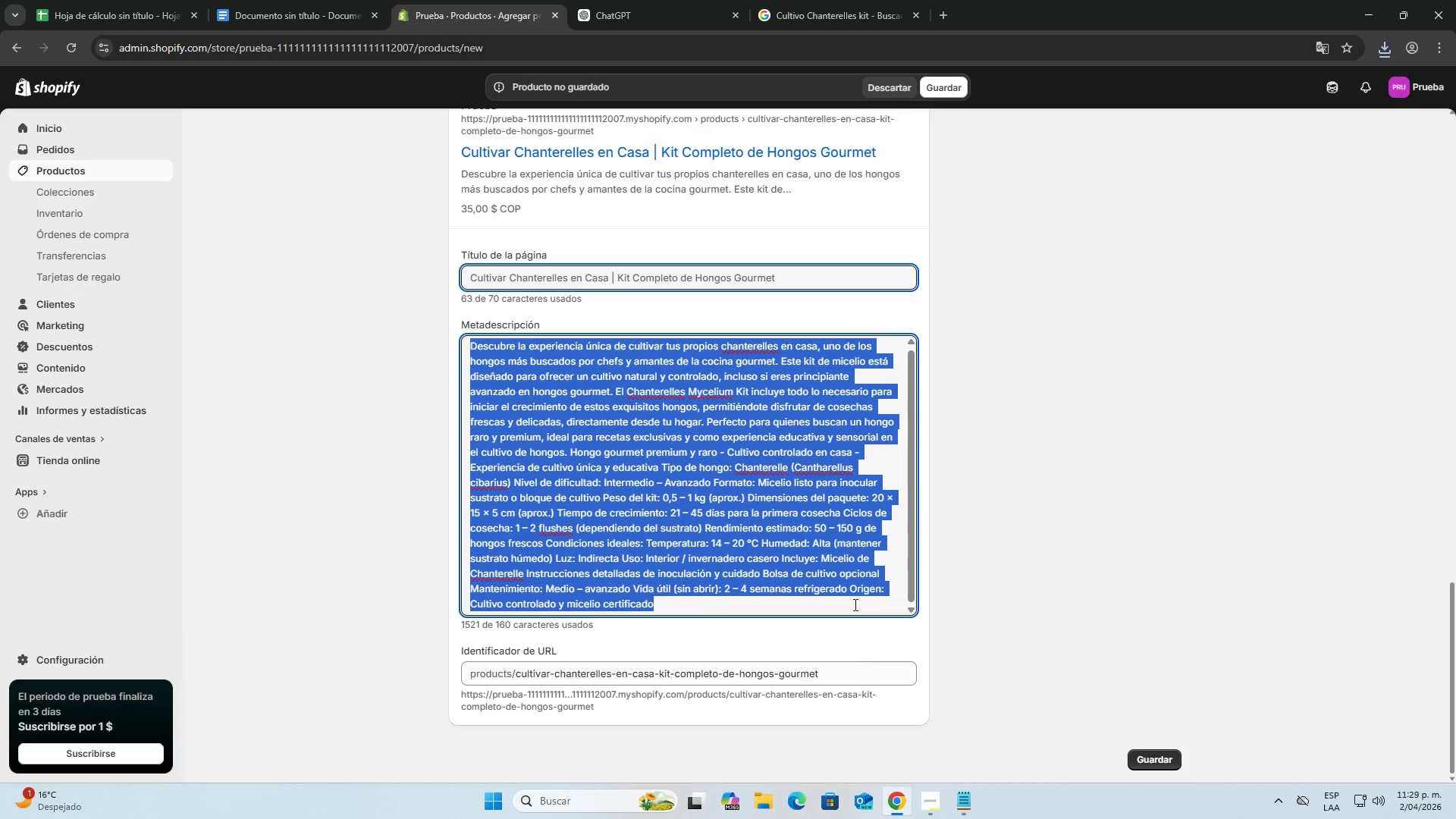 
key(Control+V)
 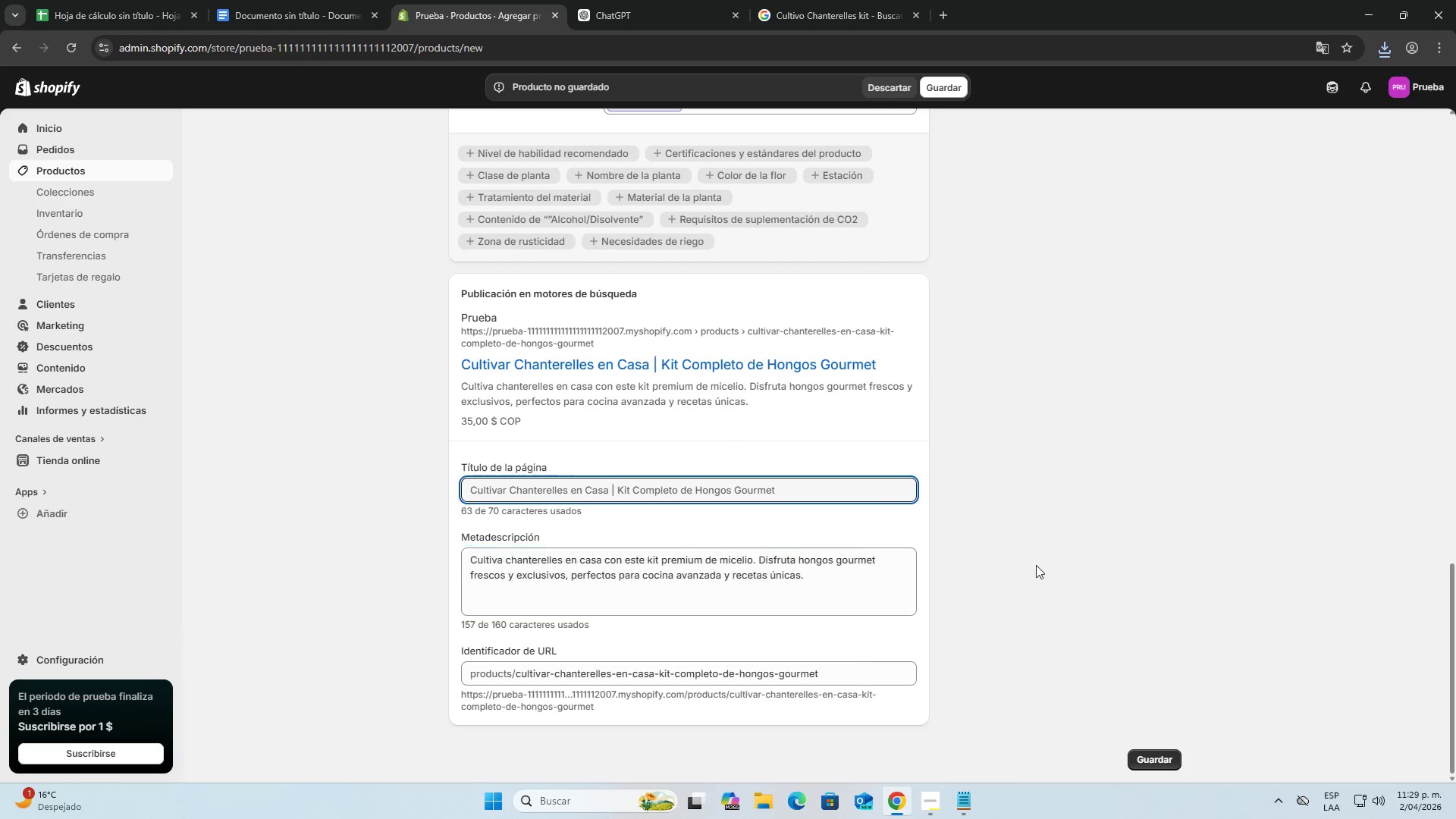 
left_click([1036, 565])
 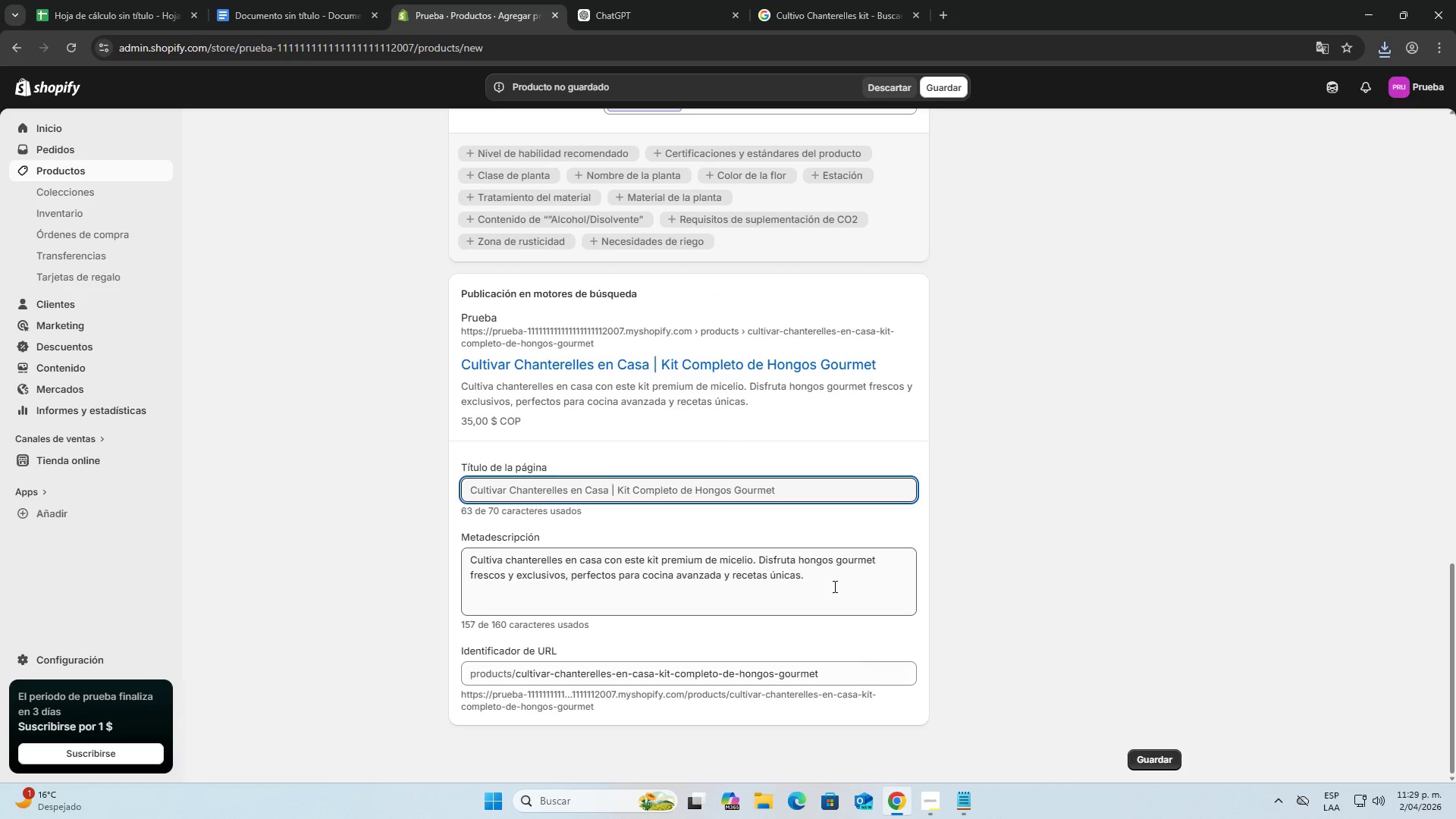 
left_click([836, 592])
 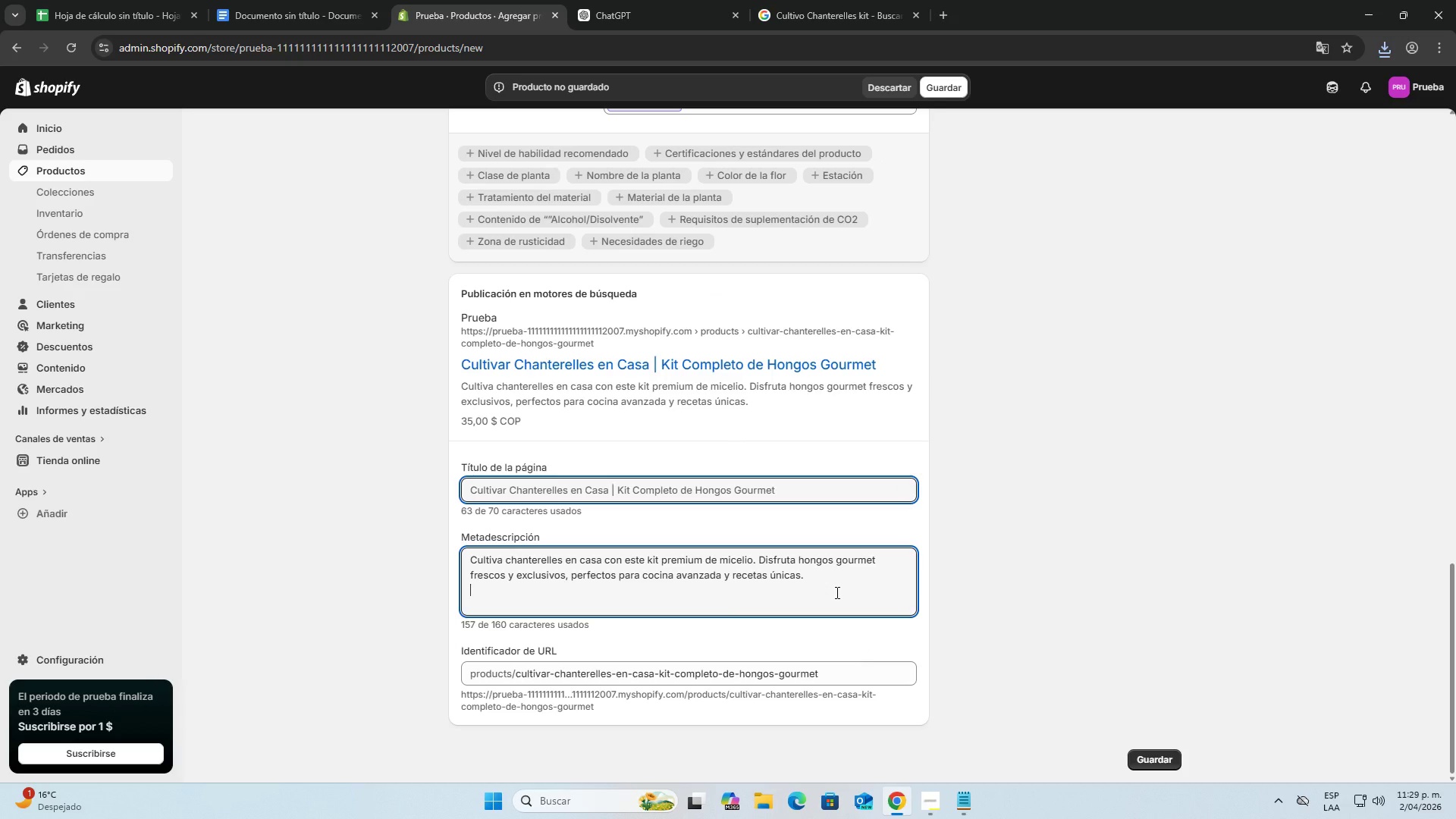 
key(Backspace)
 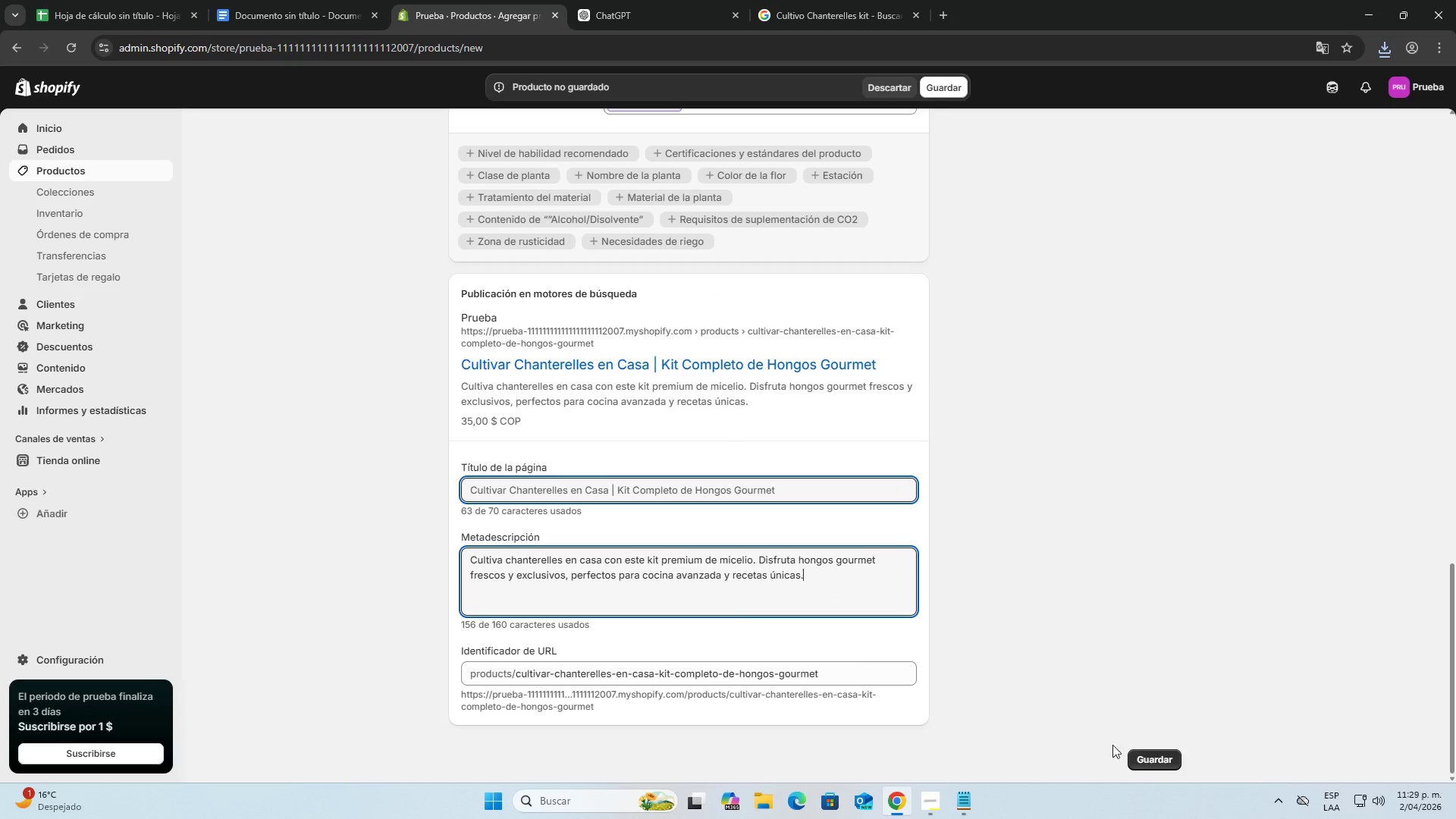 
left_click([1147, 761])
 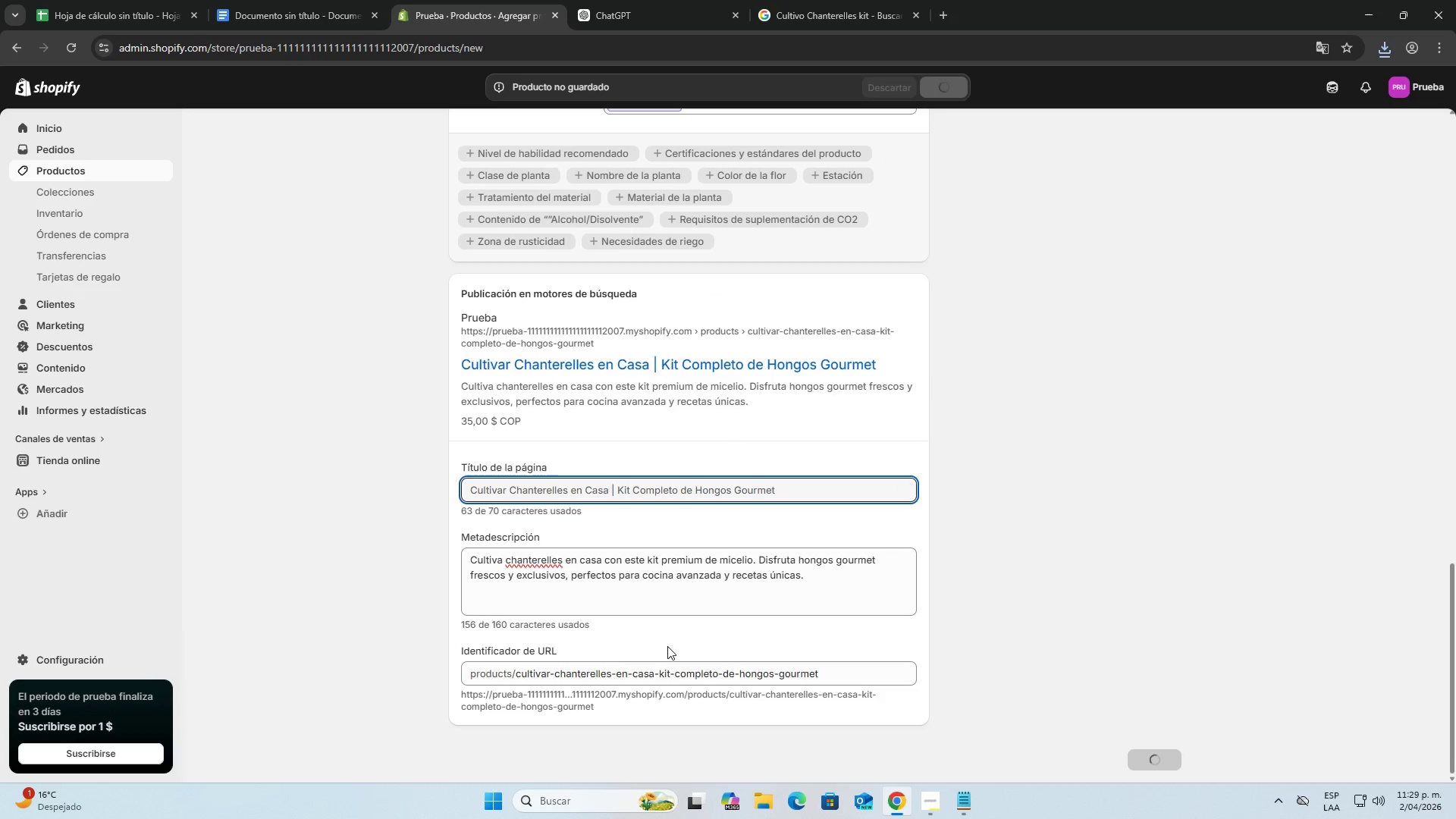 
scroll: coordinate [626, 635], scroll_direction: up, amount: 2.0
 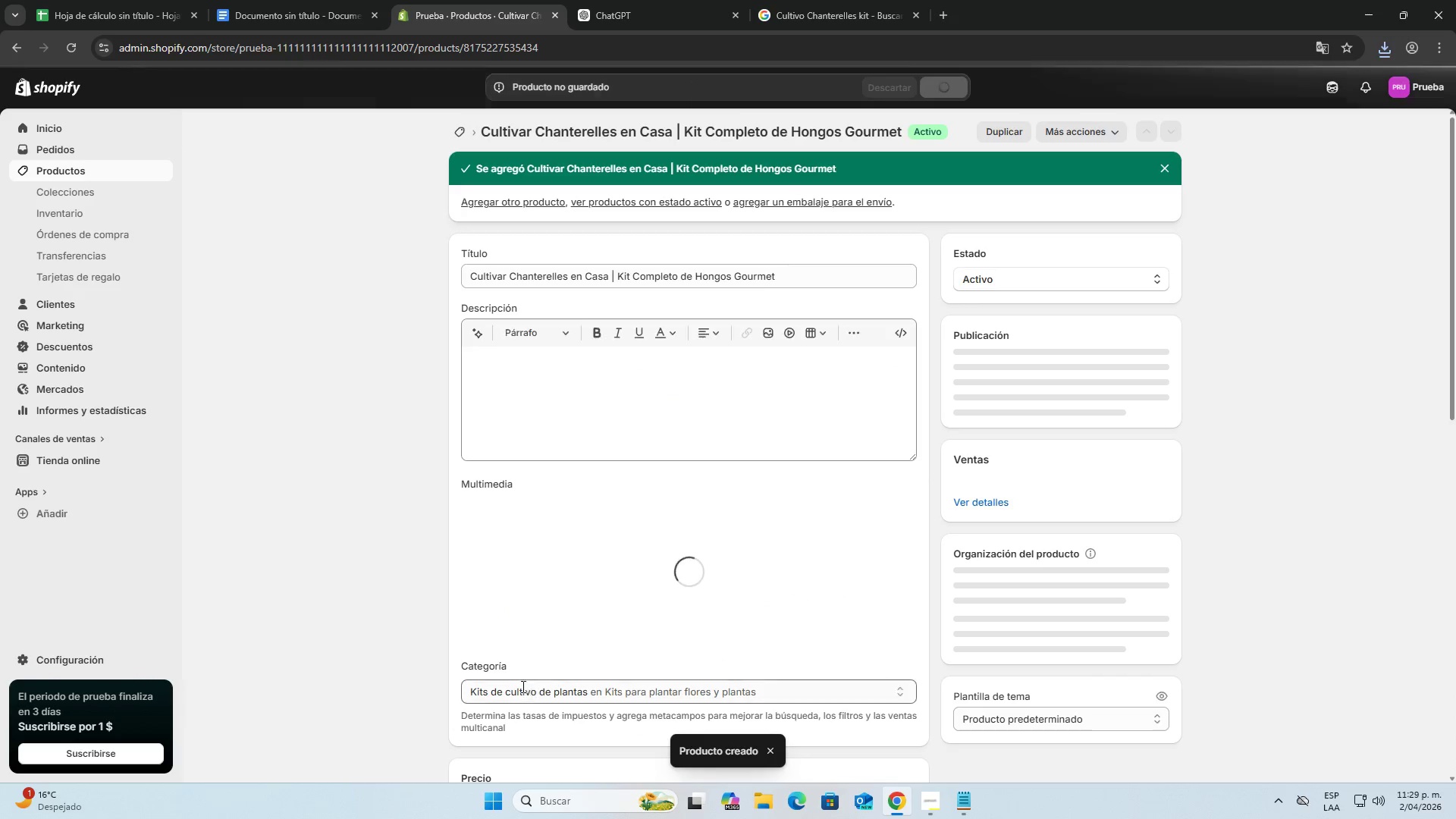 
scroll: coordinate [591, 678], scroll_direction: down, amount: 2.0
 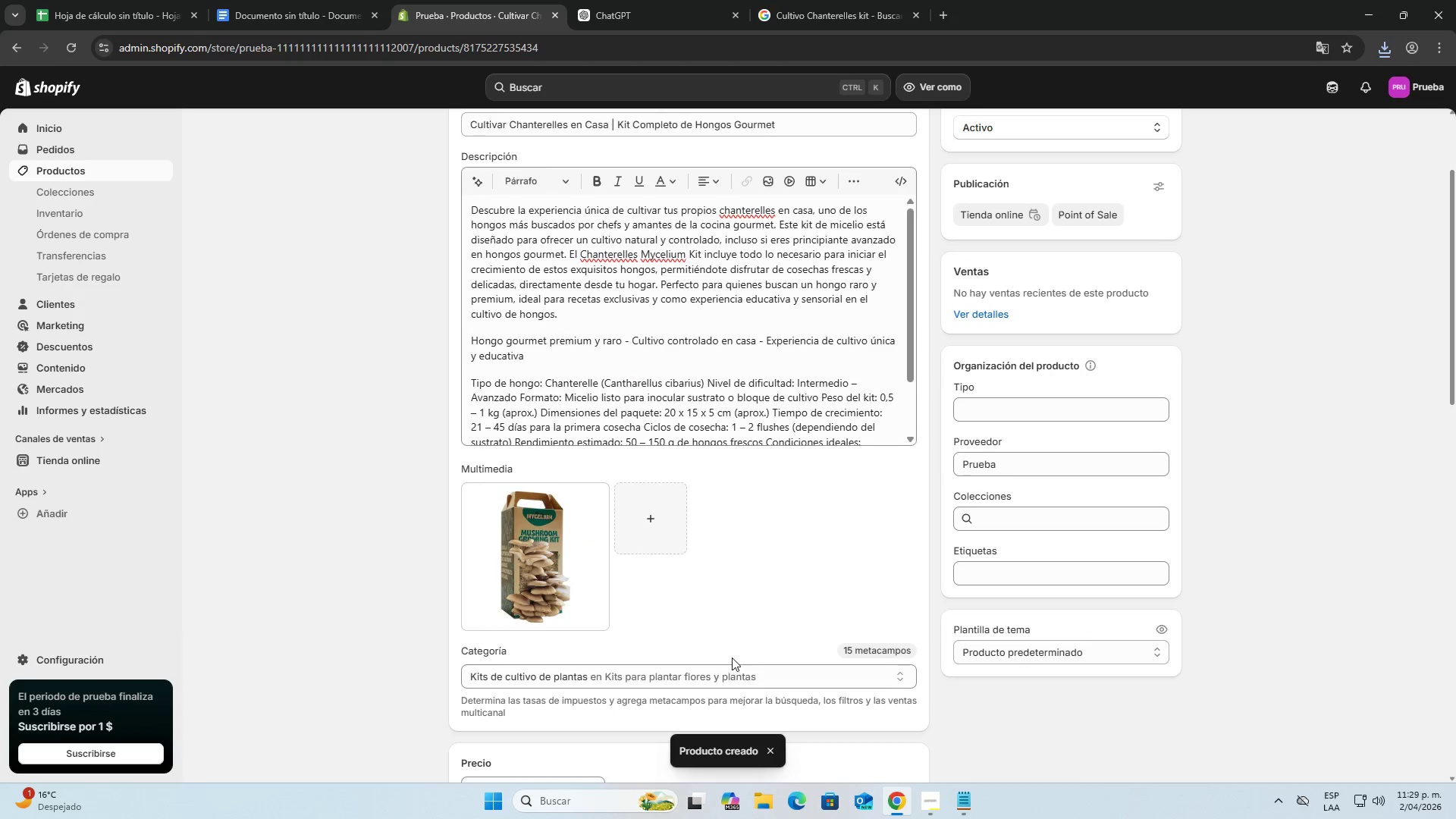 
scroll: coordinate [732, 657], scroll_direction: up, amount: 2.0
 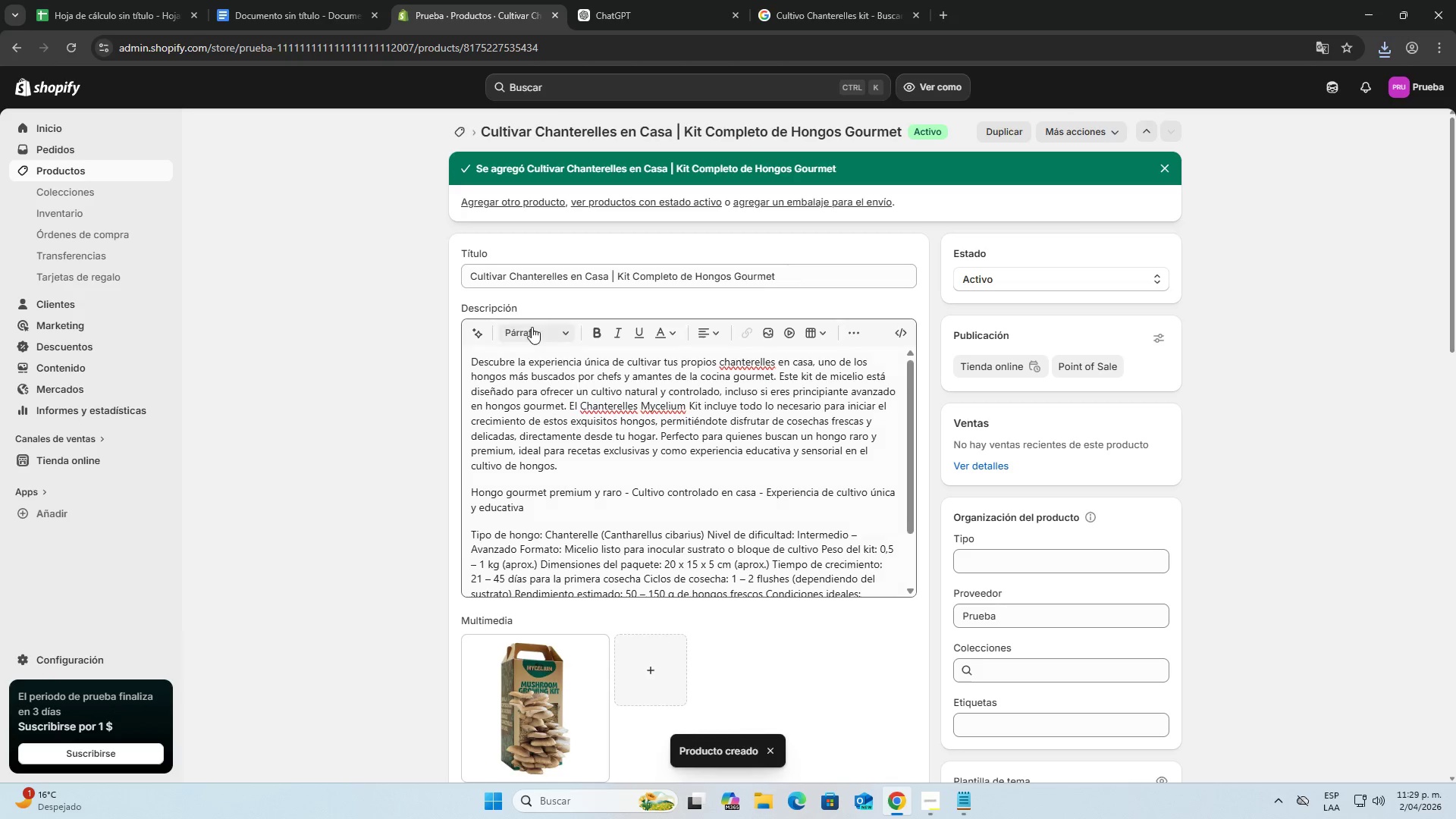 
left_click([510, 276])
 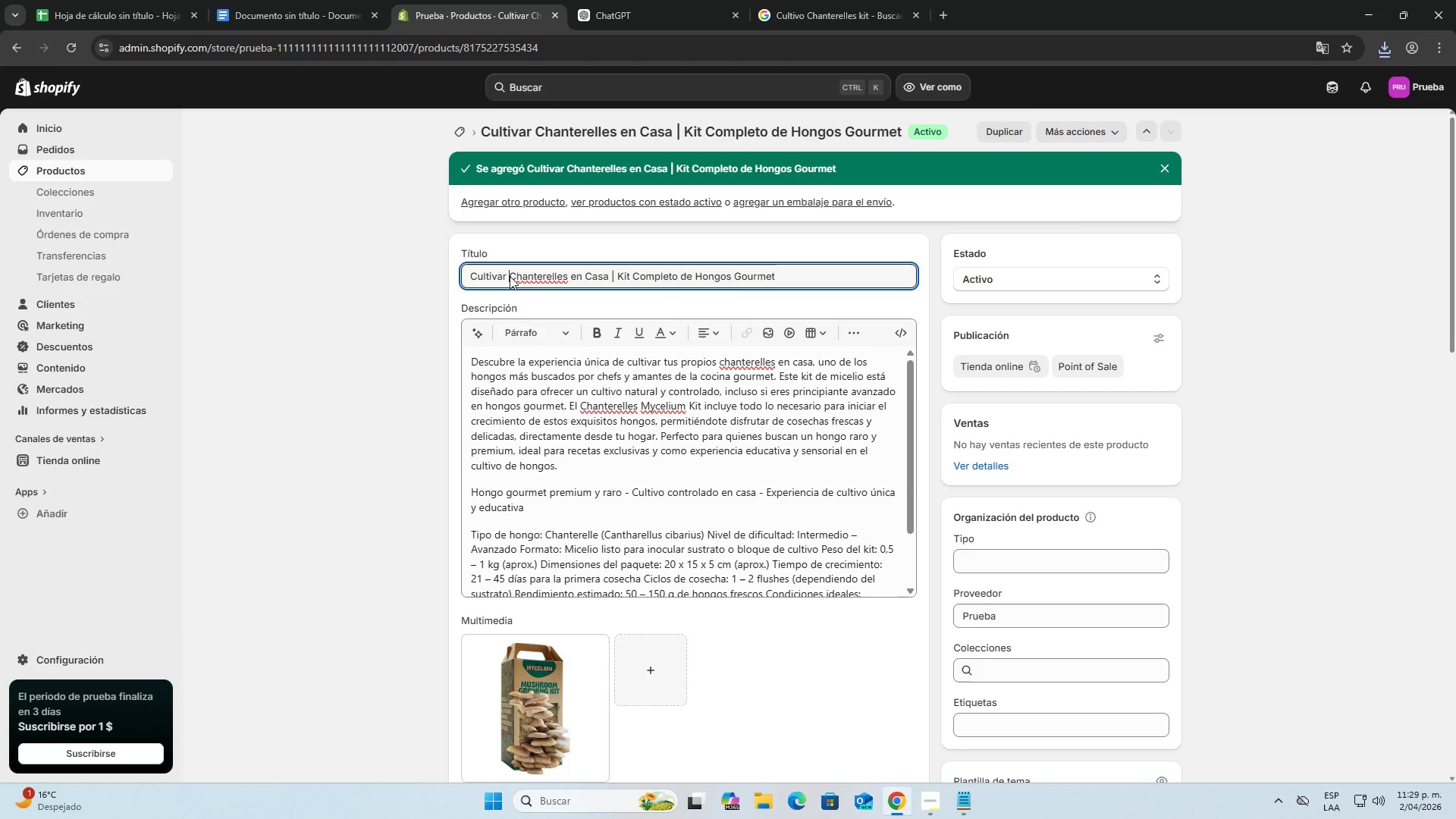 
key(Backspace)
 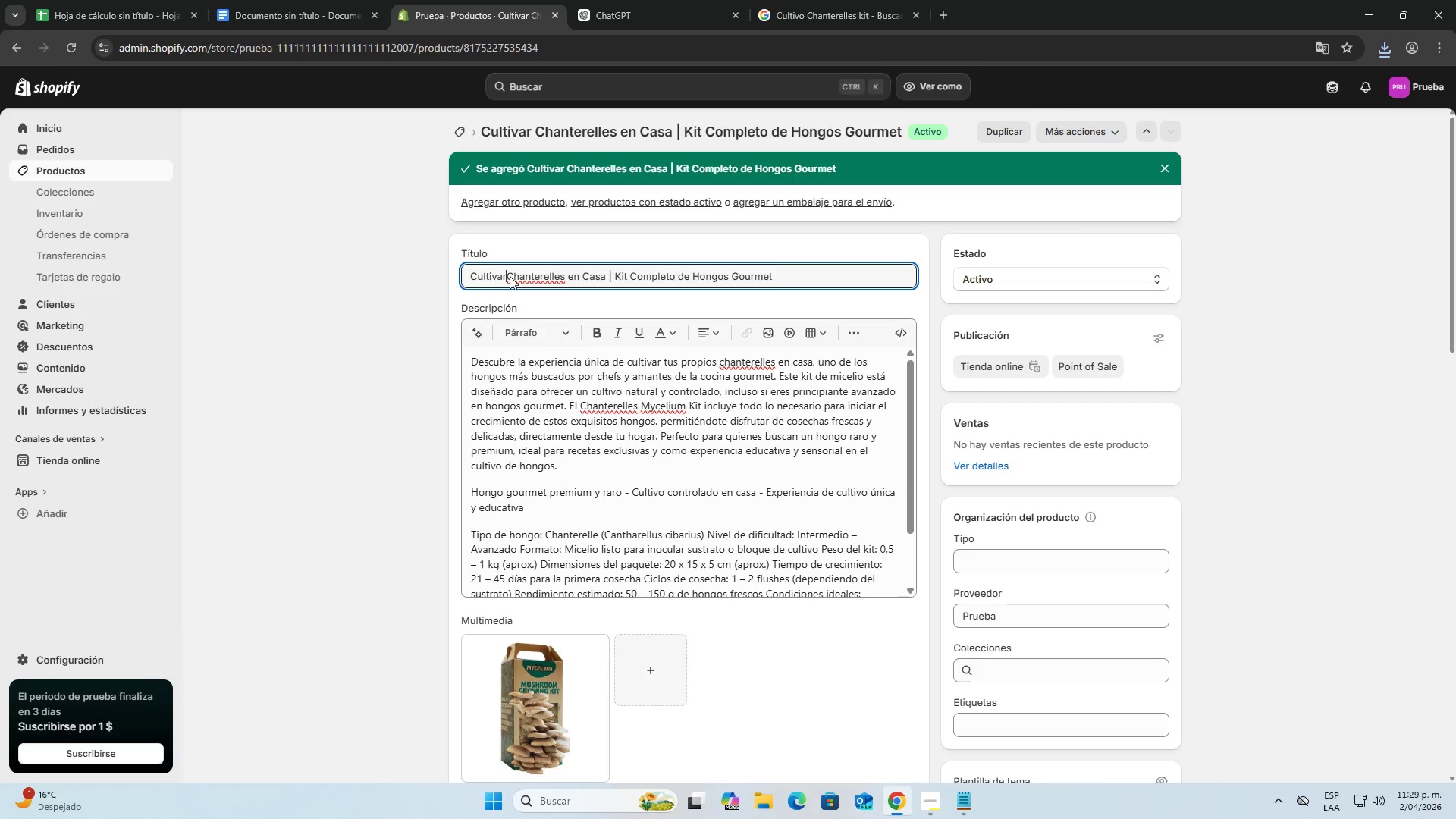 
hold_key(key=Backspace, duration=0.84)
 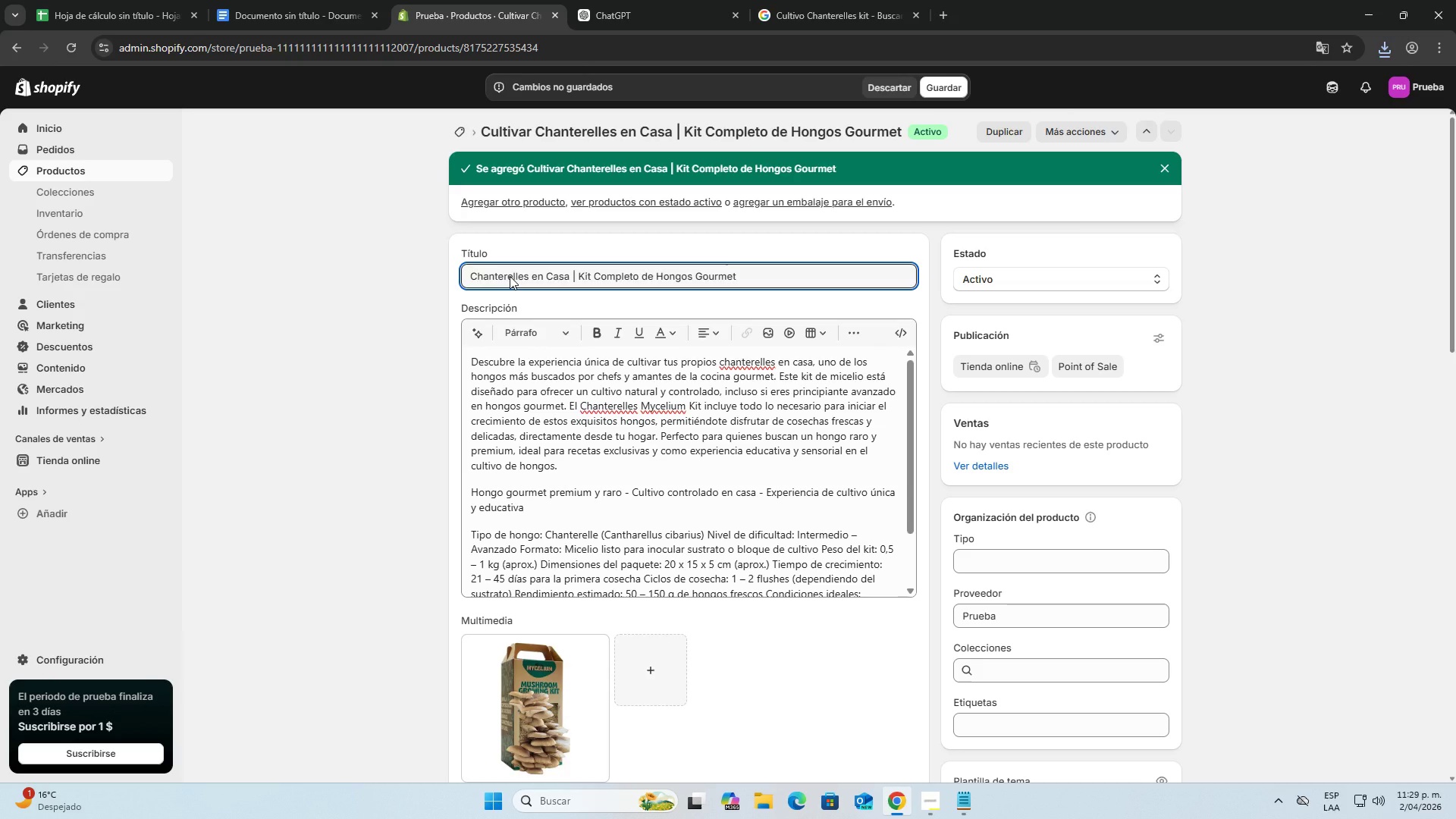 
hold_key(key=Backspace, duration=3.3)
 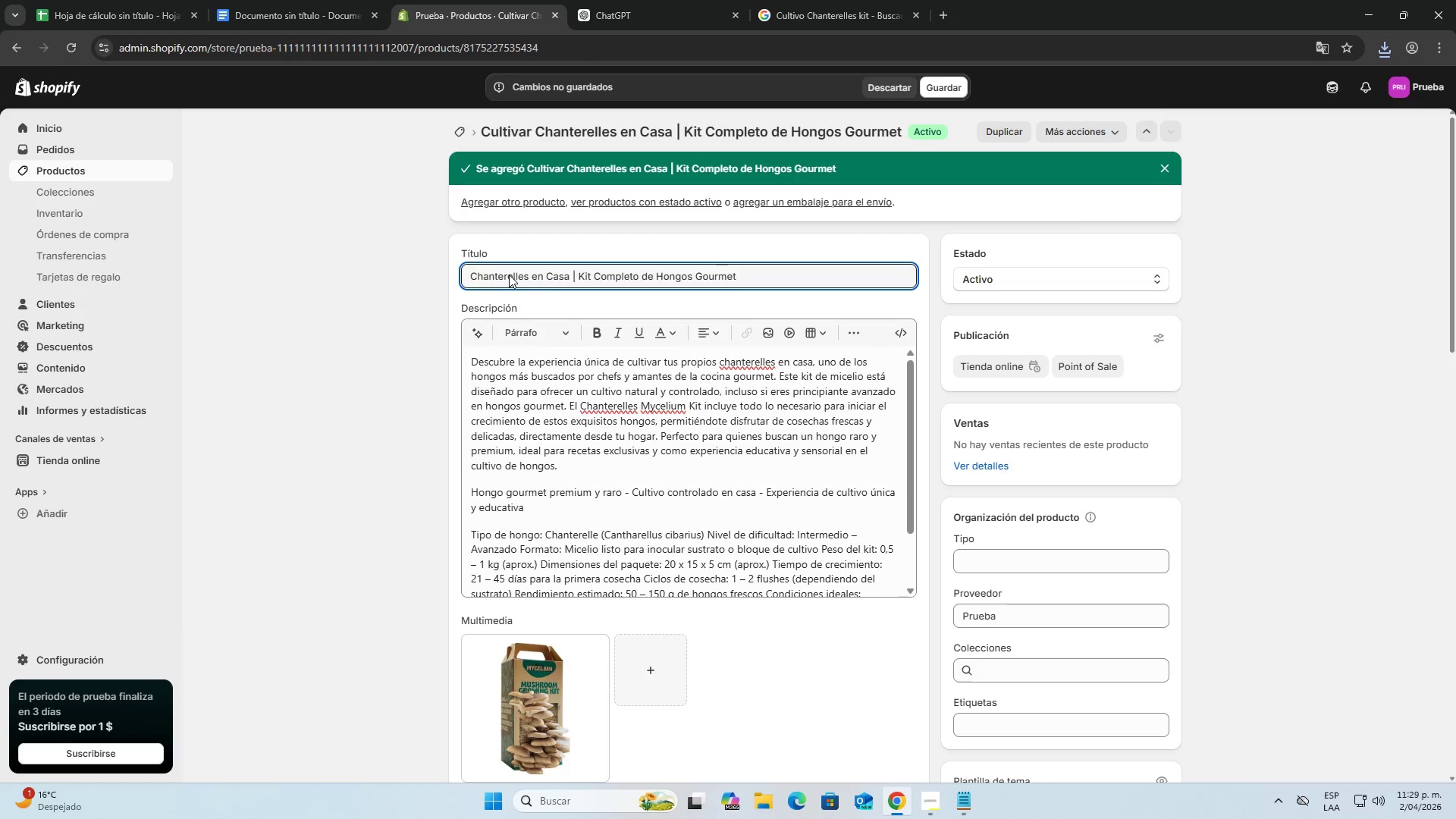 
type( ki)
key(Backspace)
key(Backspace)
type(KIt de )
key(Backspace)
key(Backspace)
key(Backspace)
key(Backspace)
key(Backspace)
key(Backspace)
type(it de )
 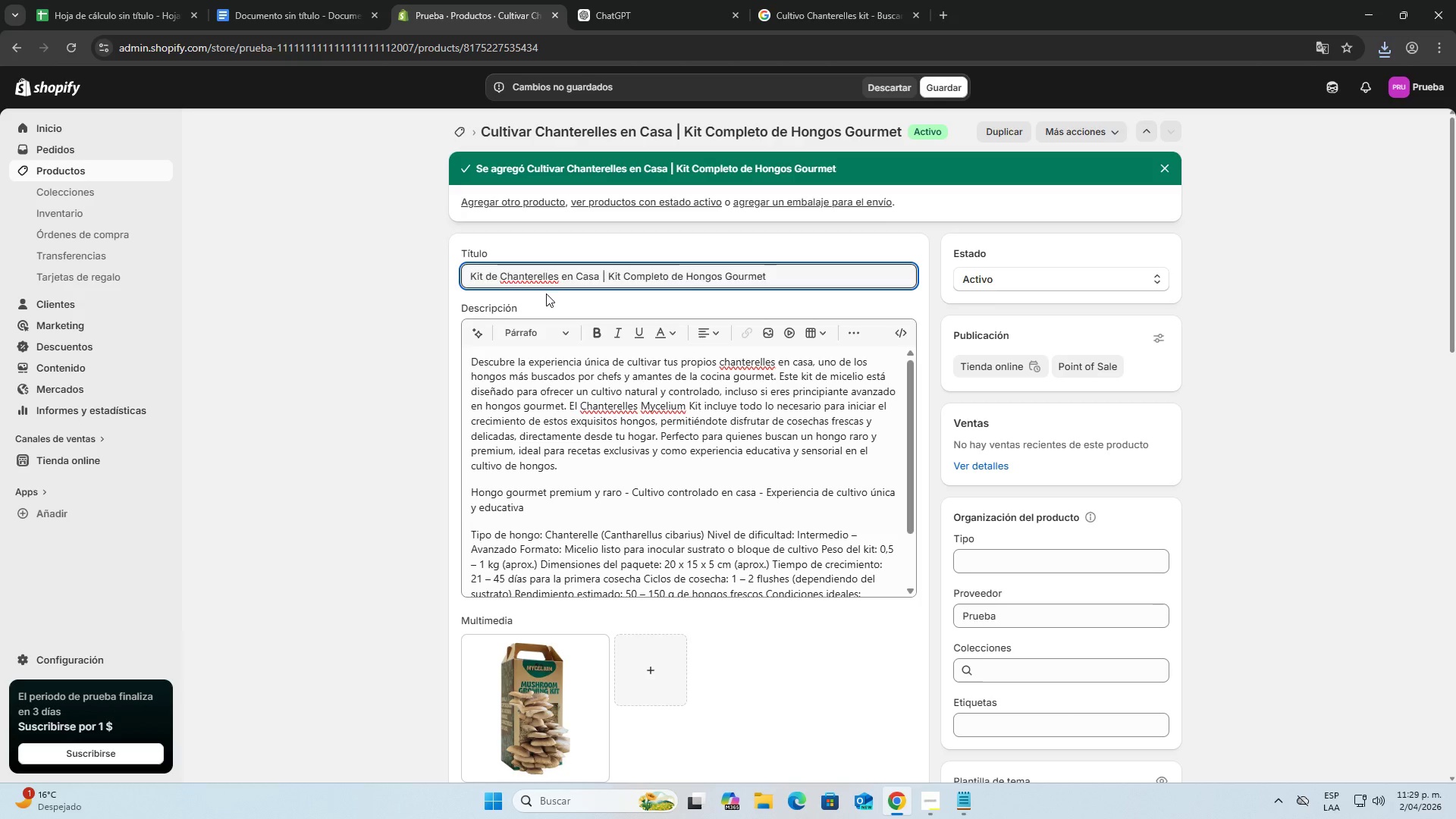 
left_click([425, 353])
 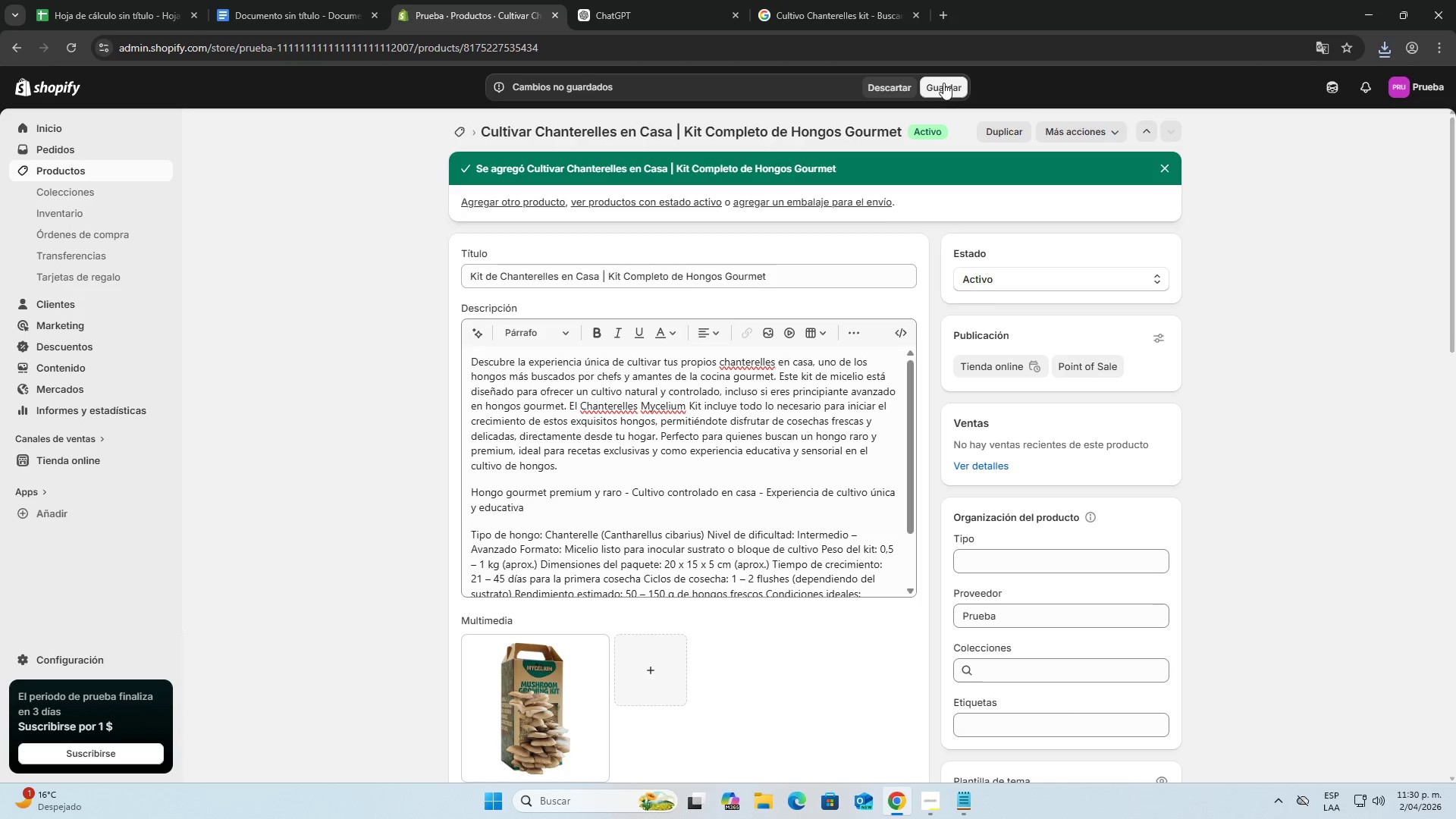 
left_click([943, 83])
 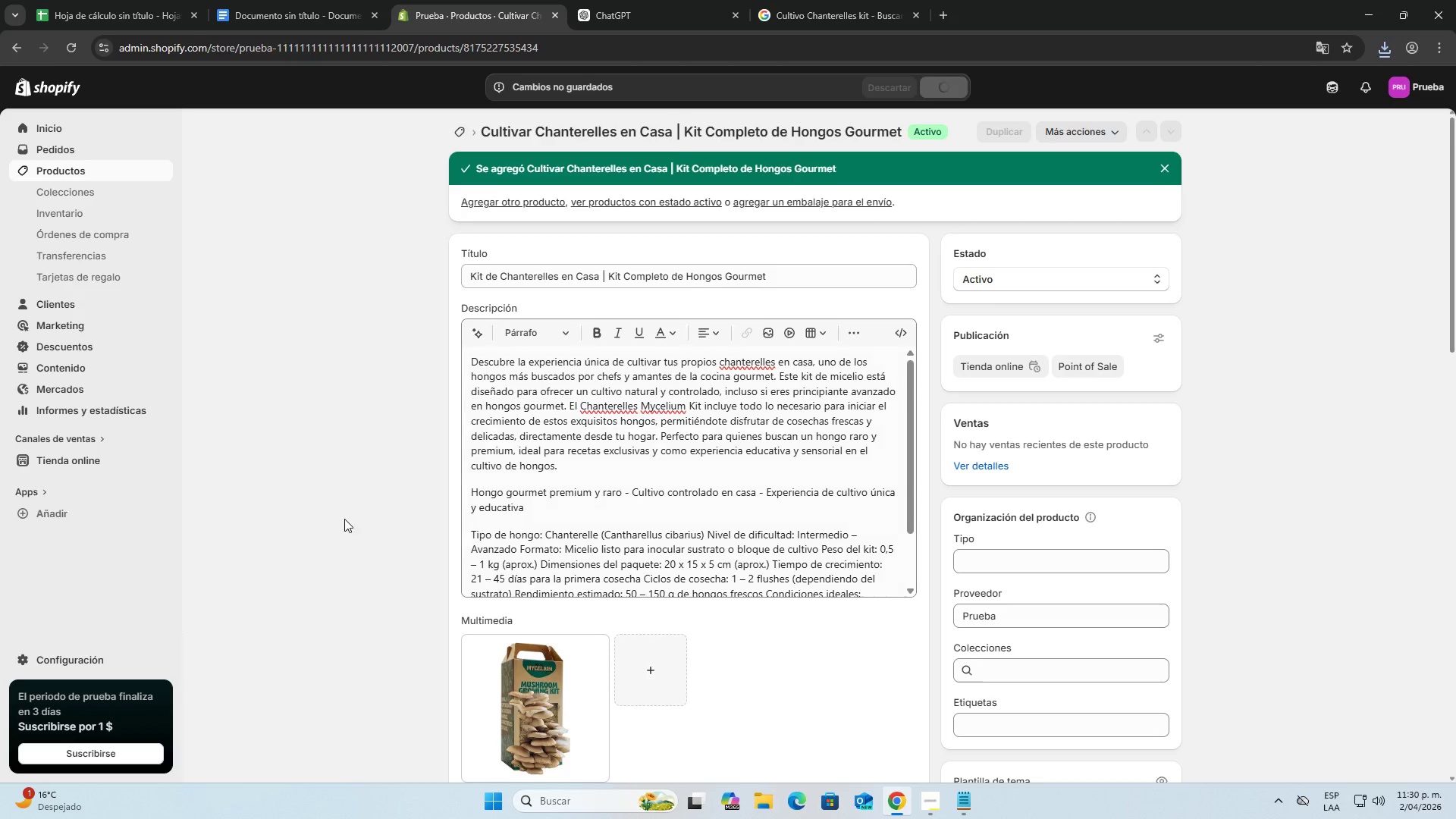 
scroll: coordinate [375, 511], scroll_direction: down, amount: 16.0
 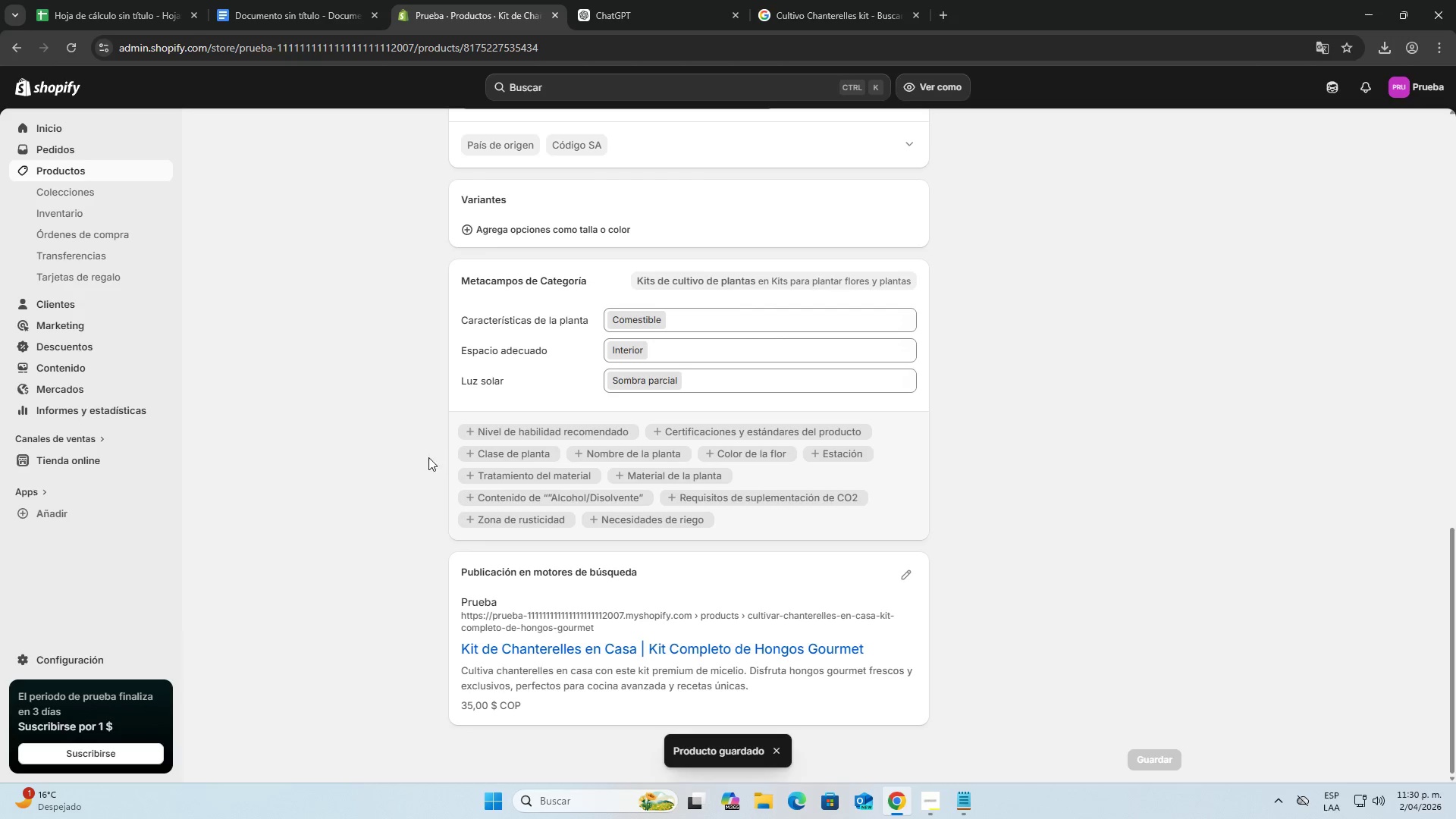 
scroll: coordinate [686, 556], scroll_direction: up, amount: 21.0
 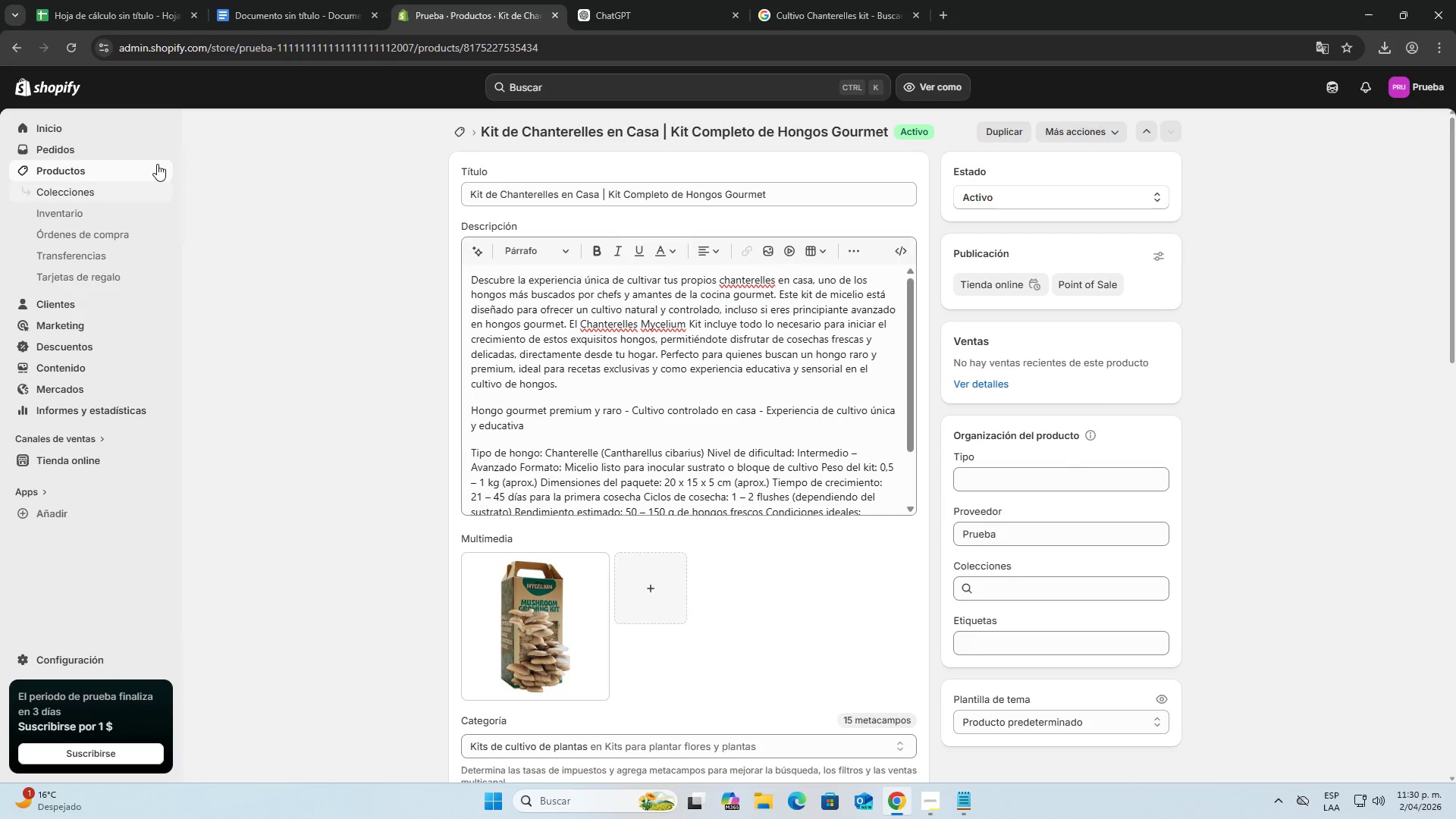 
left_click([126, 132])
 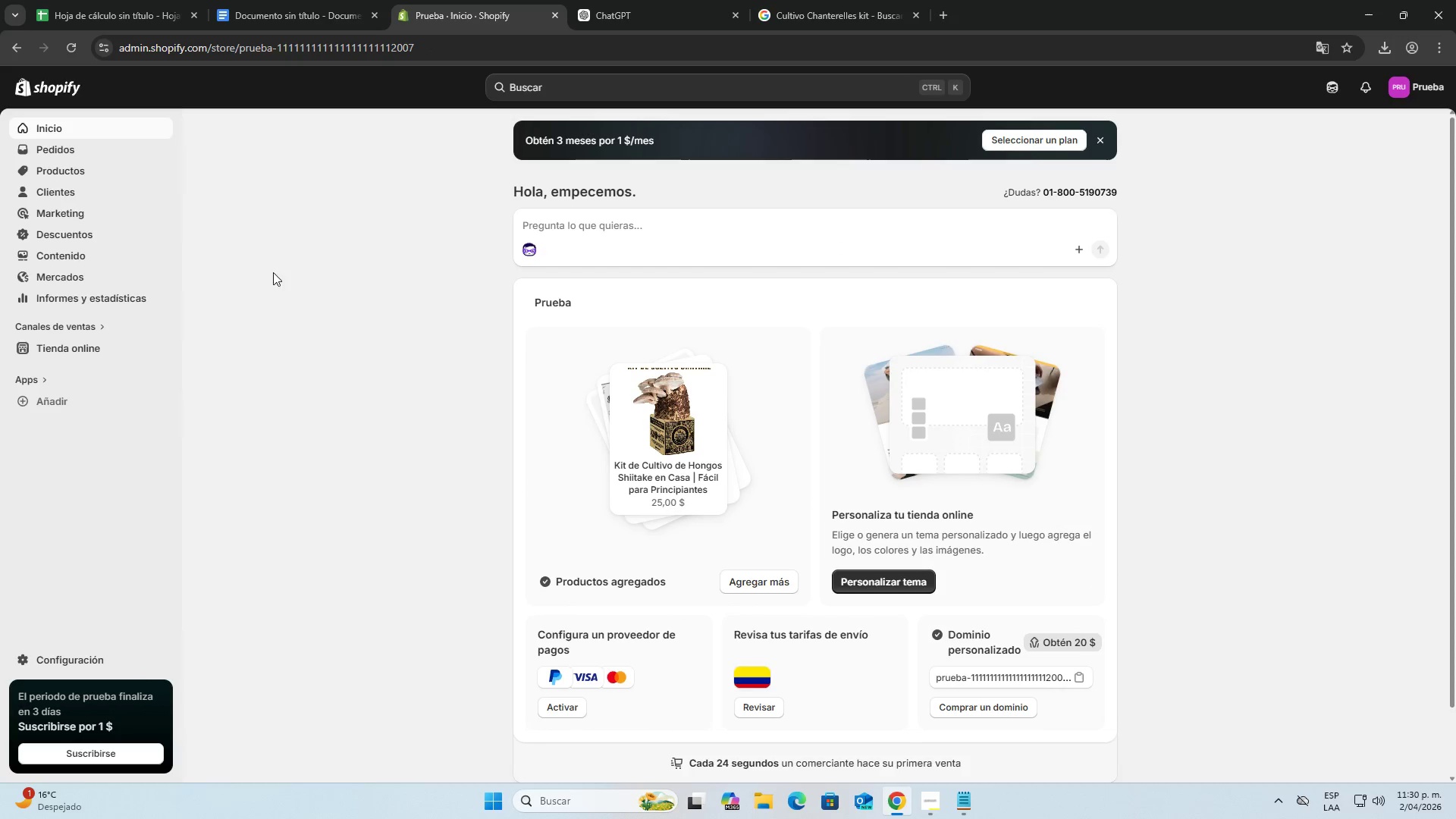 
left_click([99, 153])
 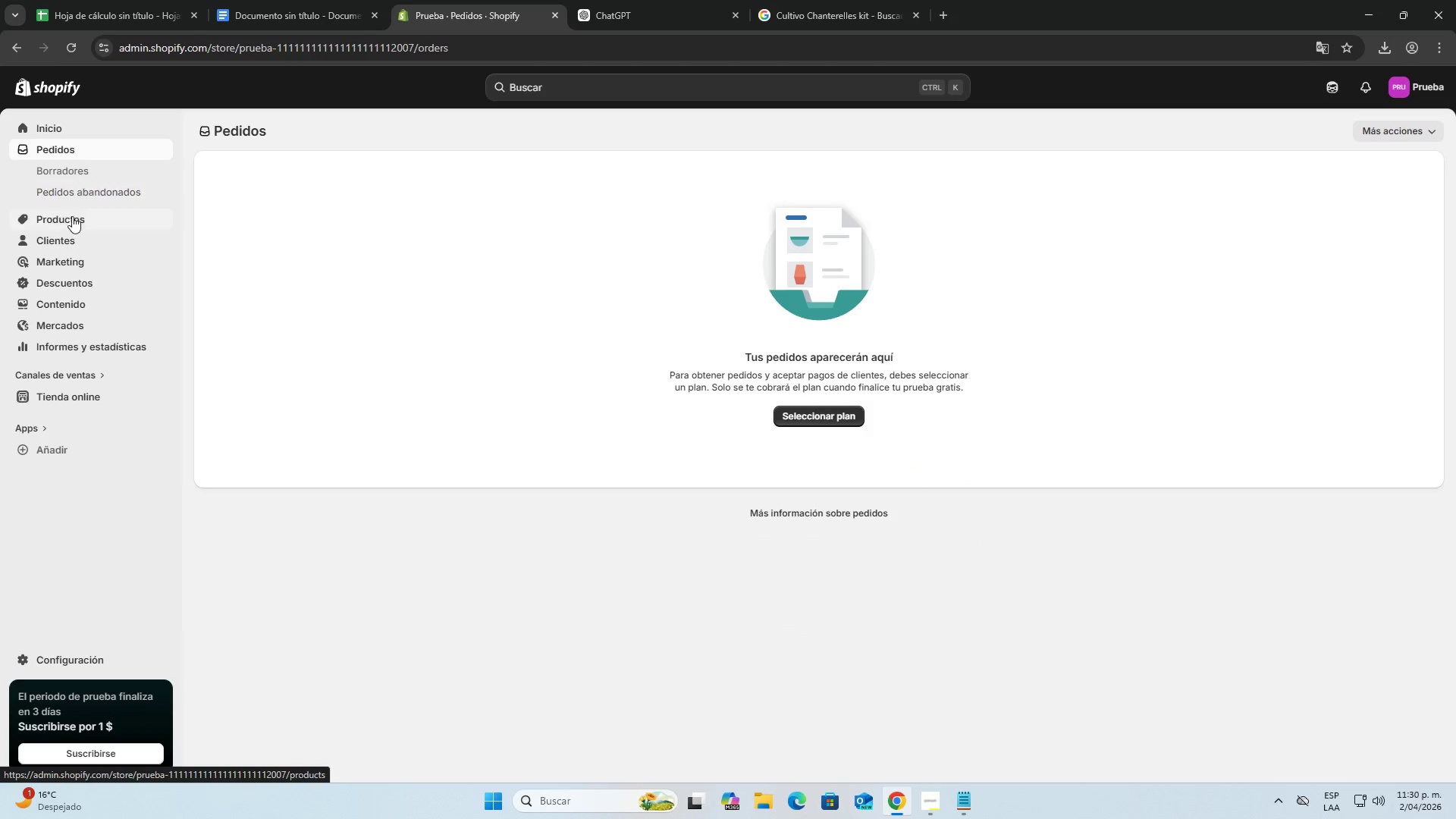 
left_click([71, 221])
 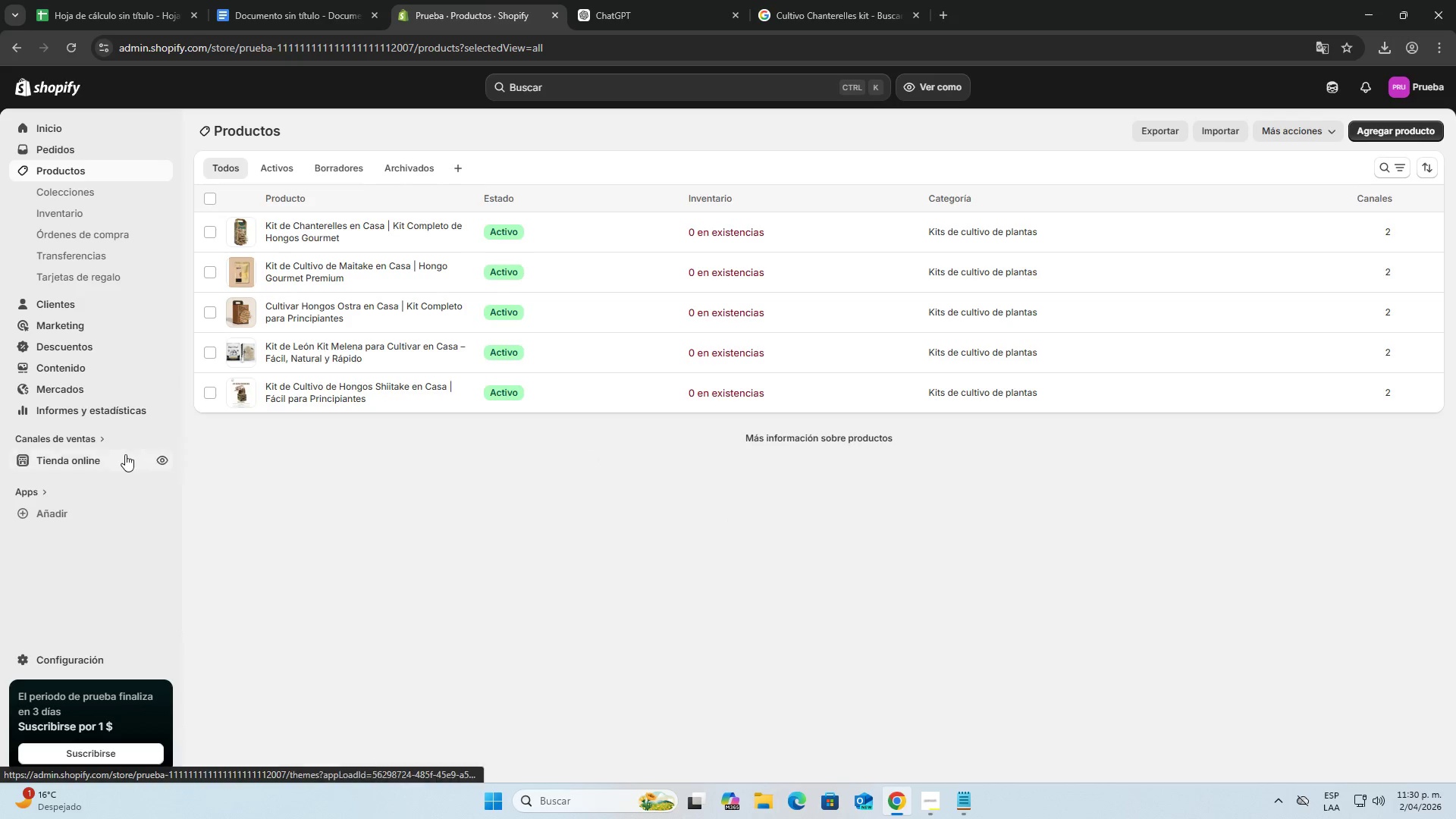 
wait(7.89)
 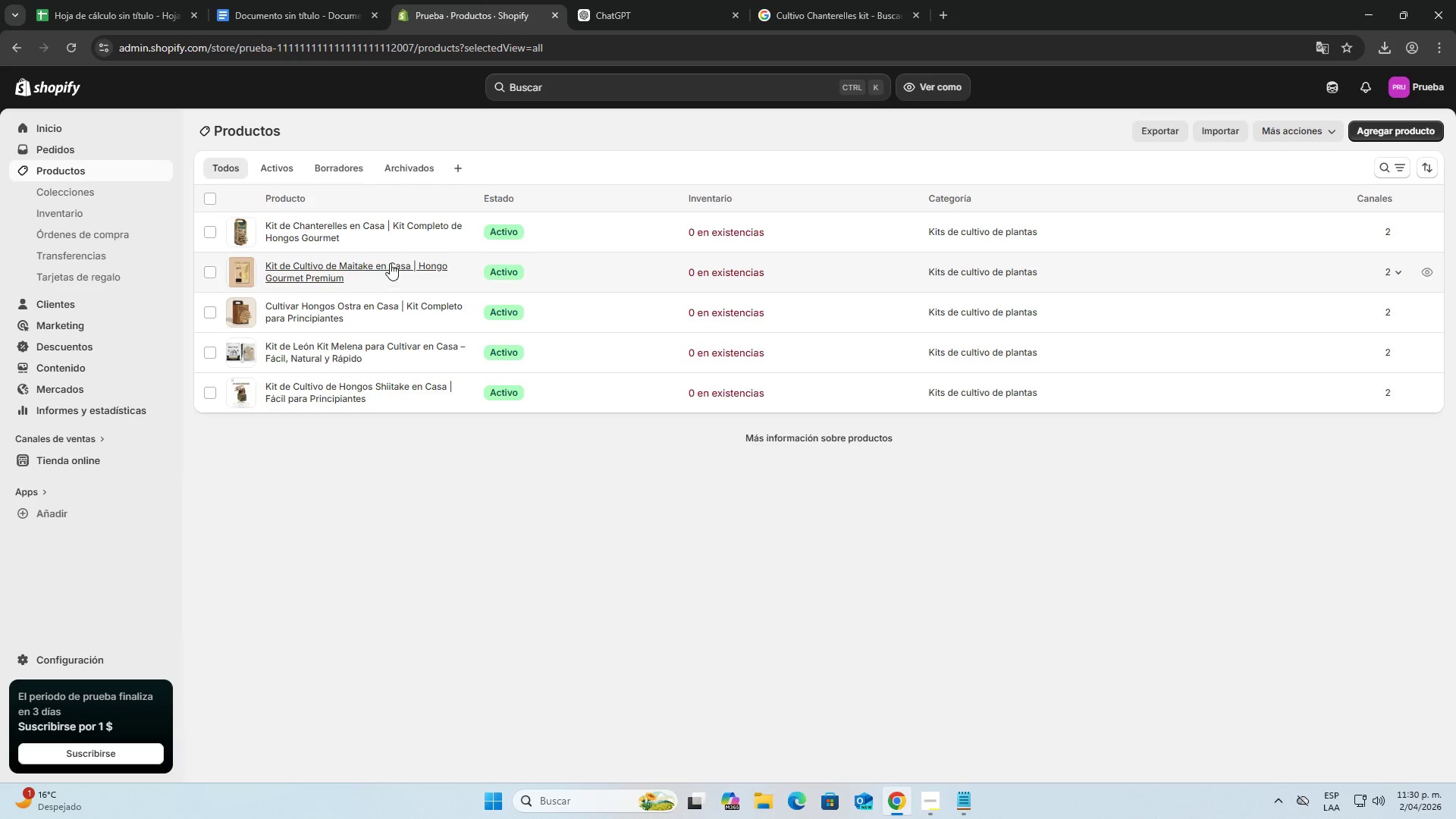 
left_click([162, 468])
 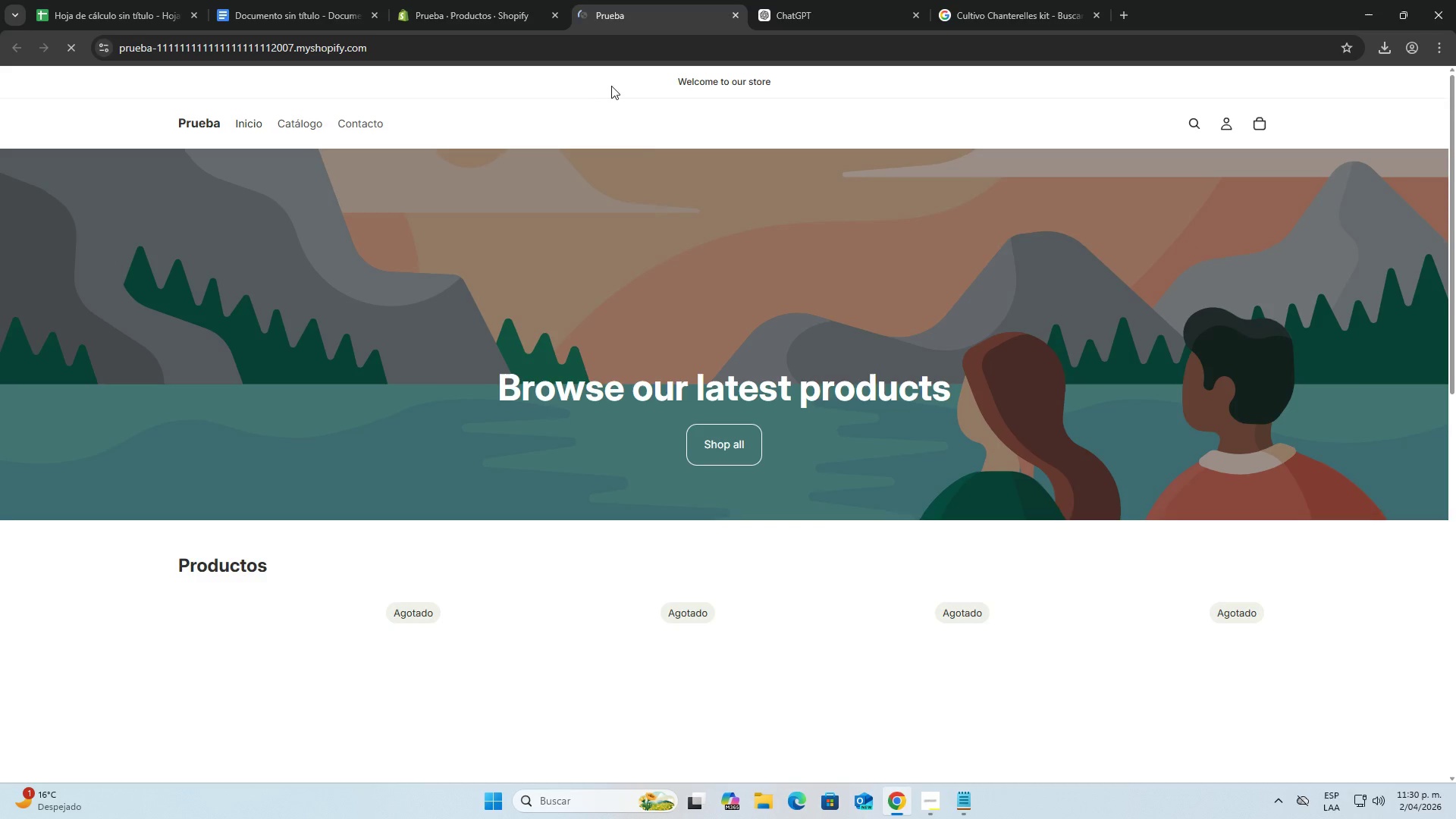 
scroll: coordinate [613, 337], scroll_direction: down, amount: 10.0
 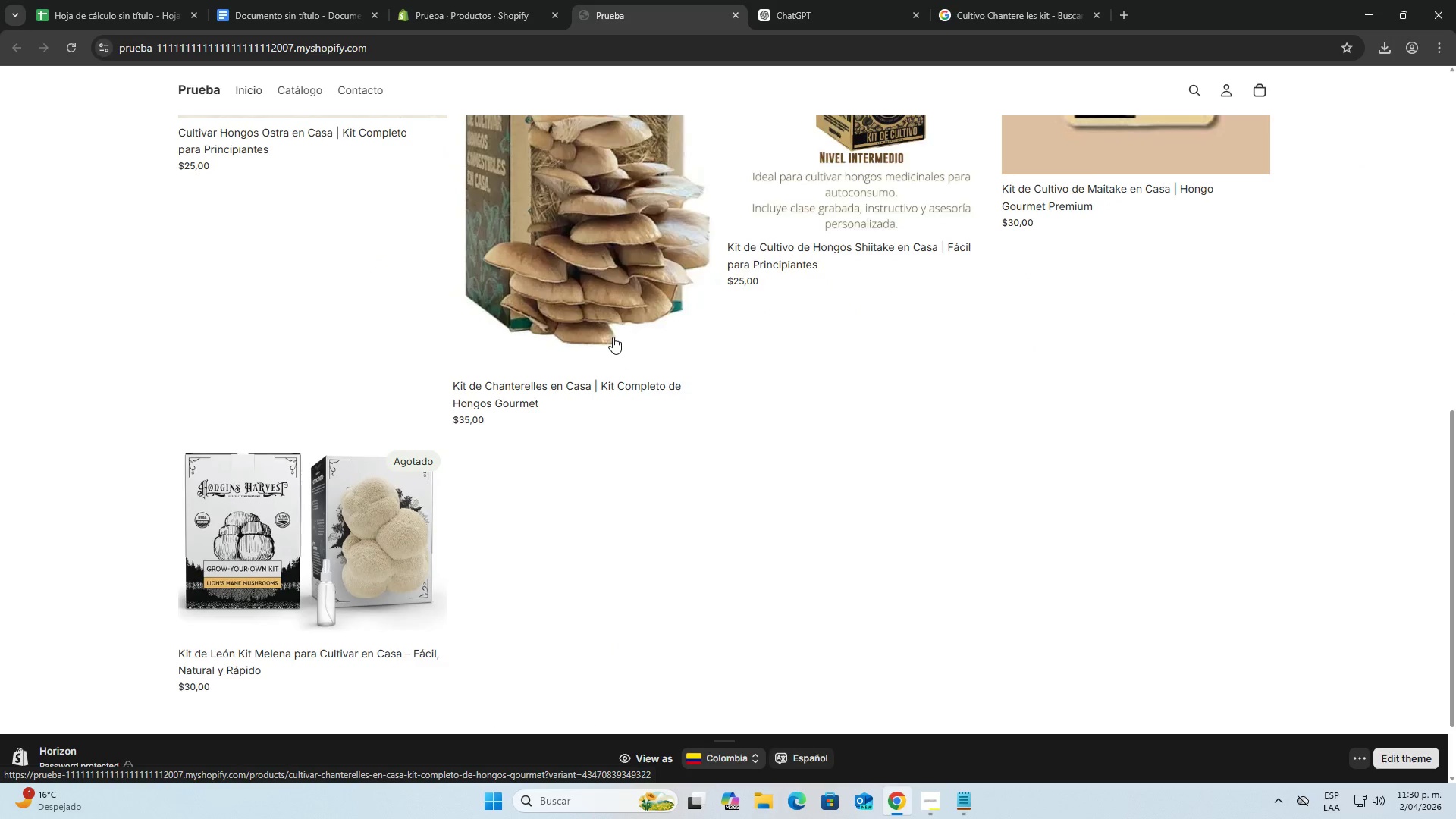 
scroll: coordinate [605, 337], scroll_direction: up, amount: 4.0
 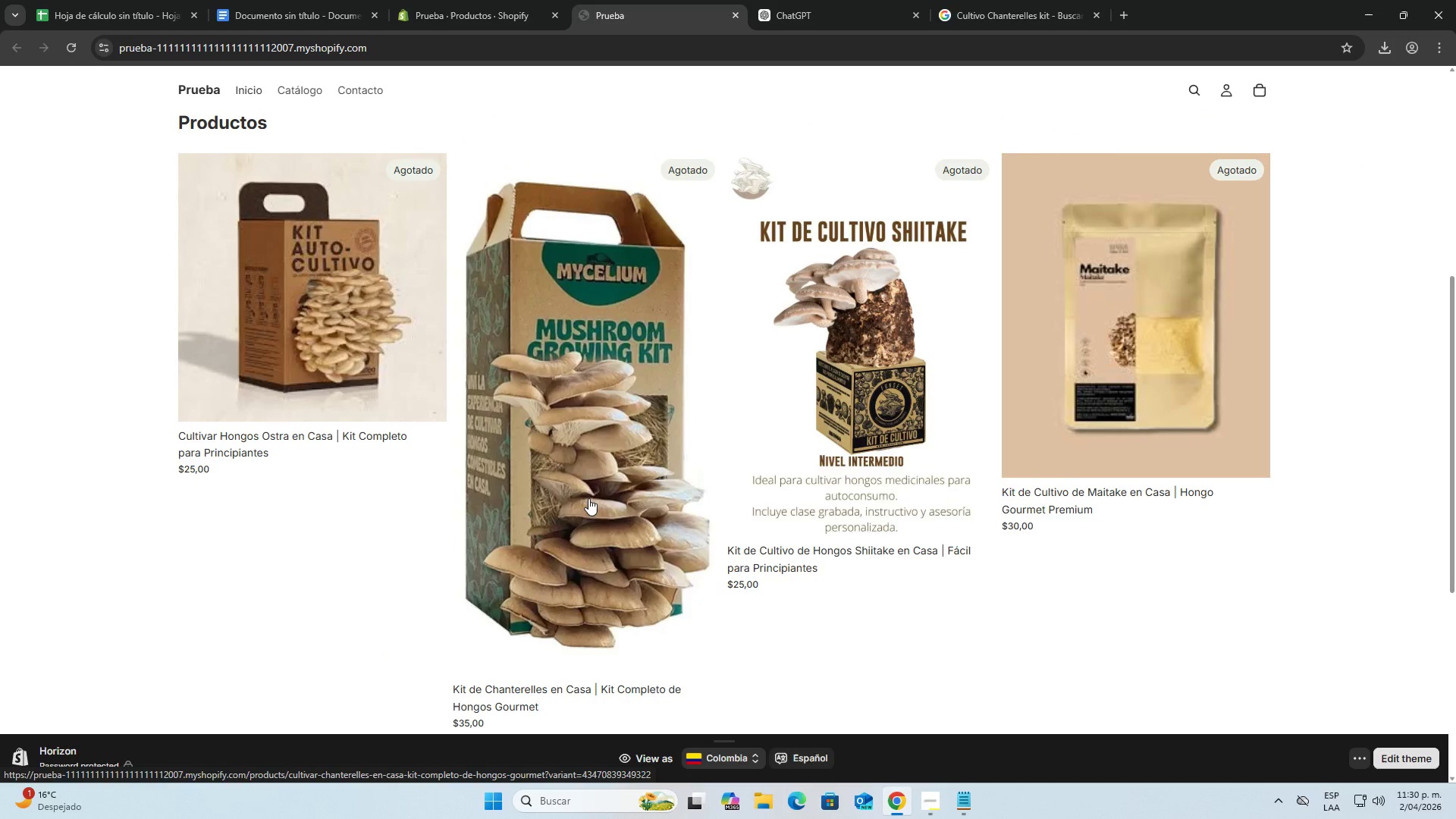 
scroll: coordinate [547, 481], scroll_direction: down, amount: 2.0
 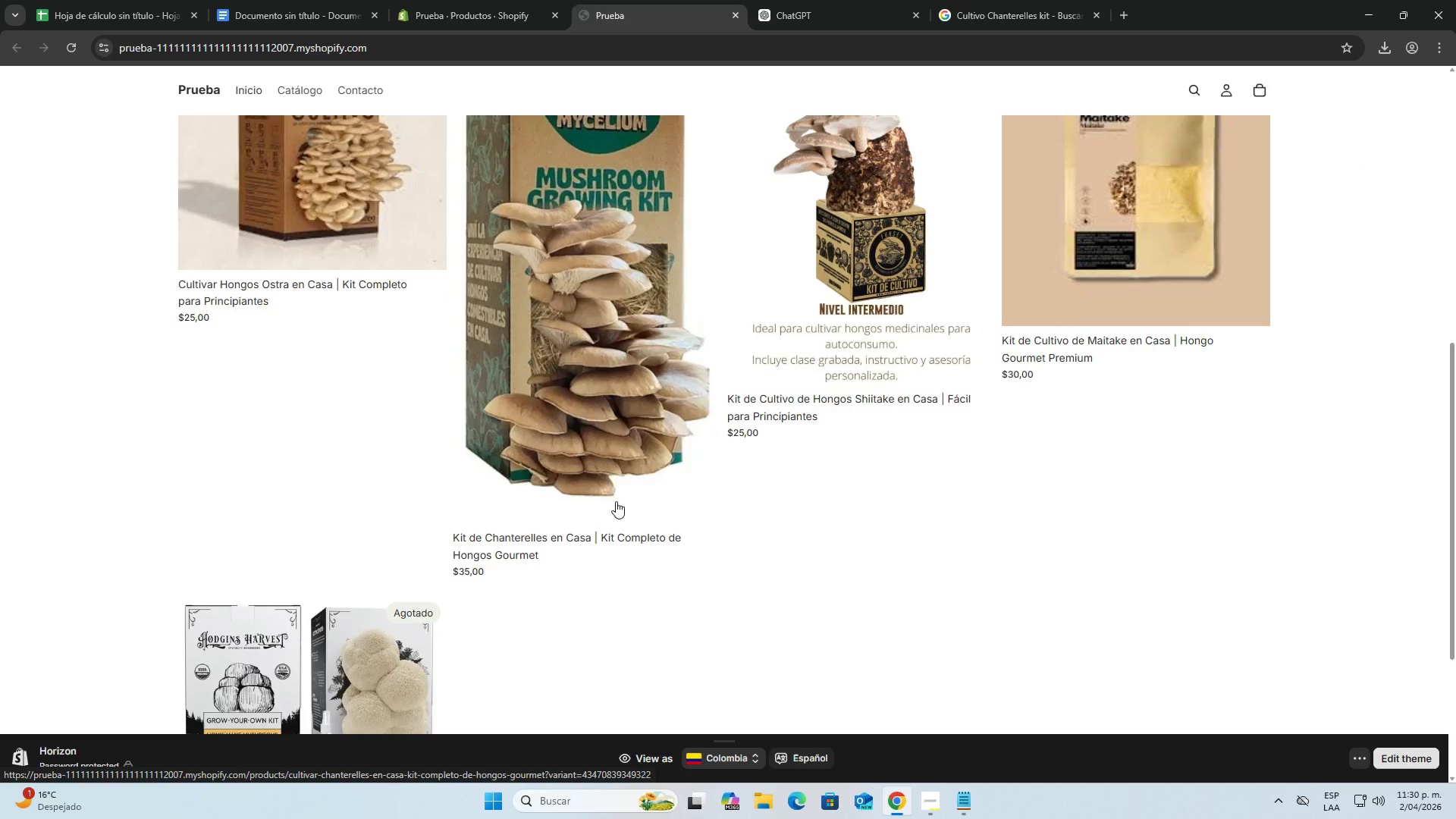 
scroll: coordinate [616, 501], scroll_direction: up, amount: 1.0
 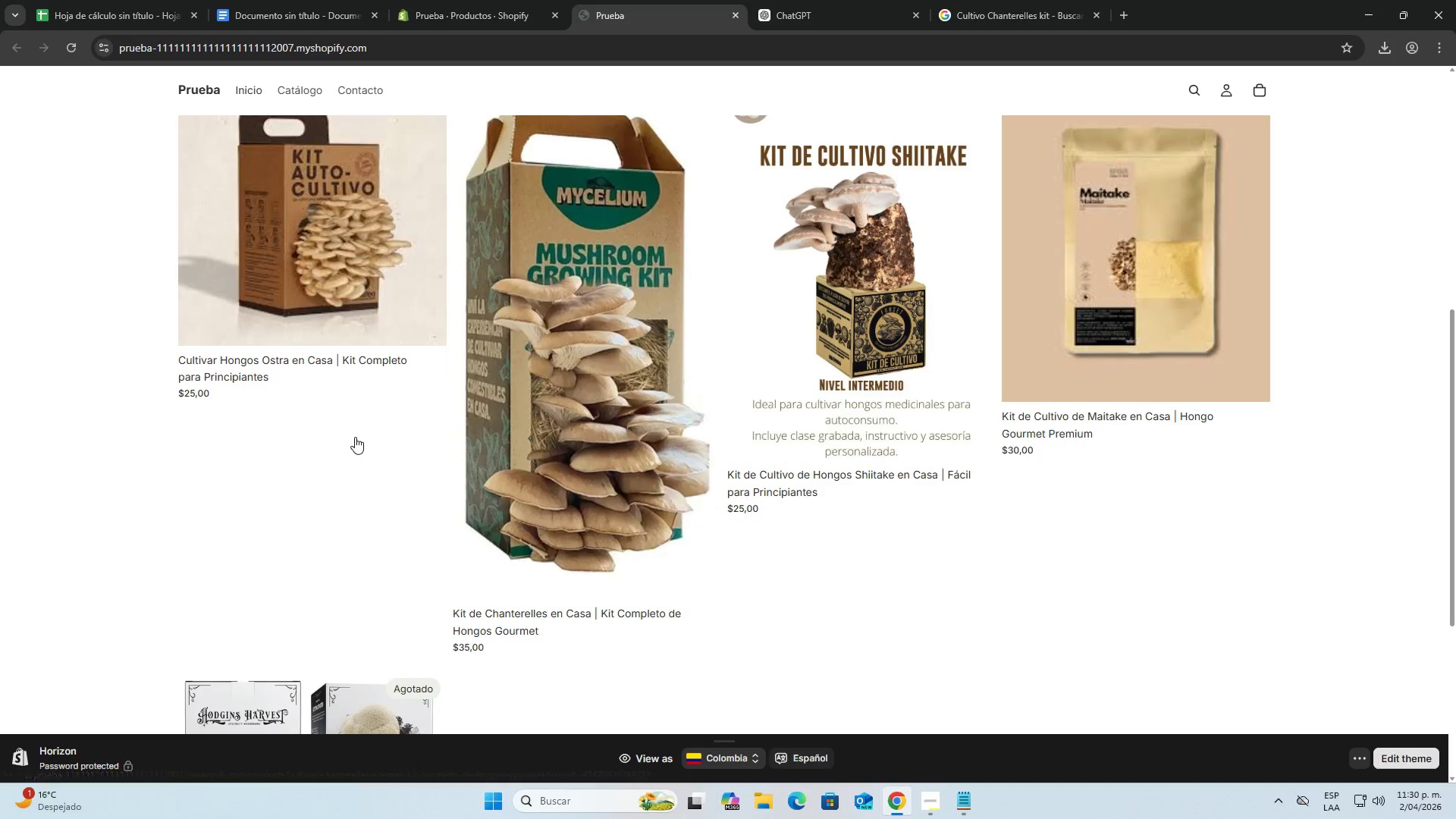 
left_click([149, 0])
 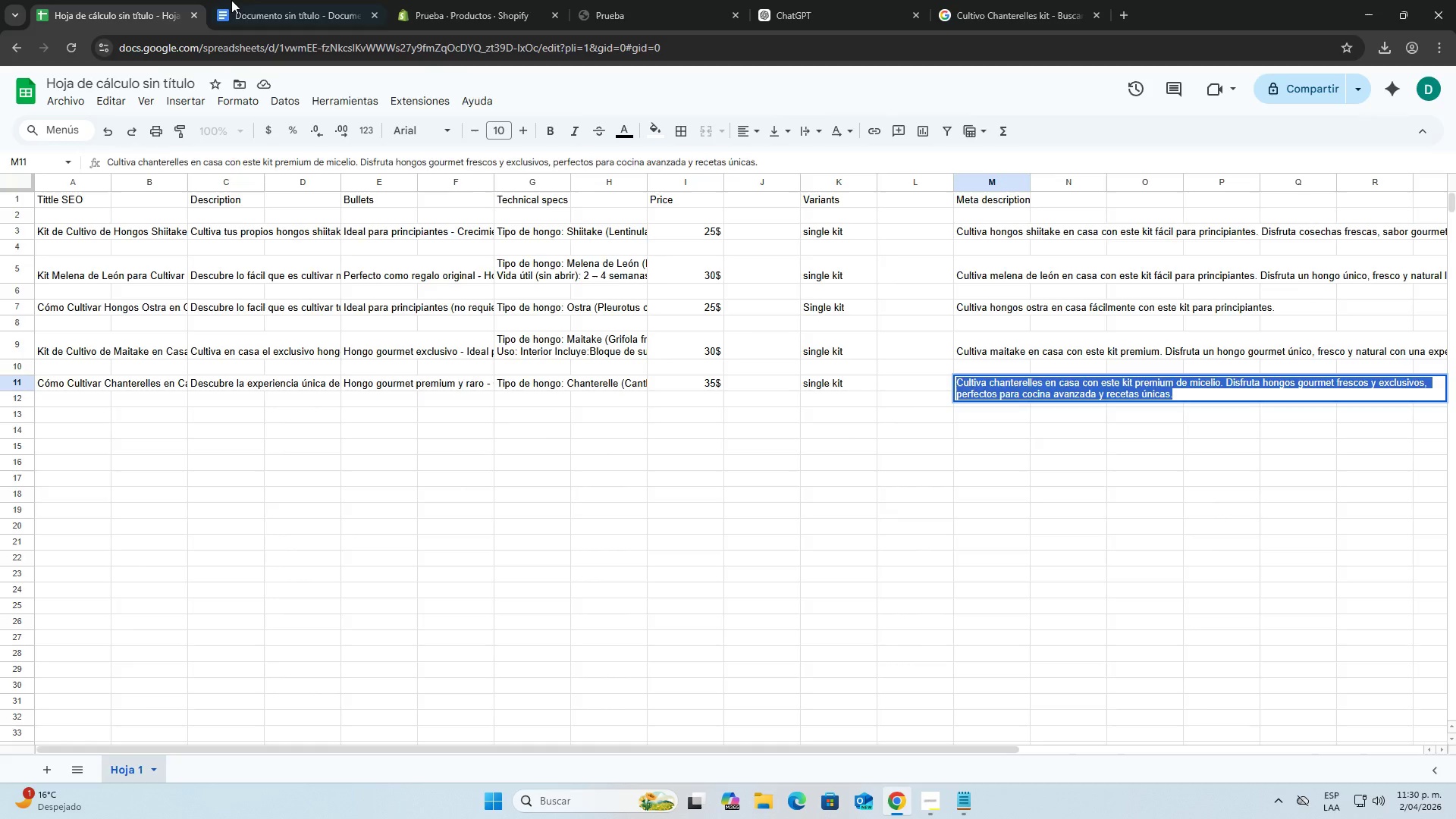 
scroll: coordinate [355, 435], scroll_direction: up, amount: 1.0
 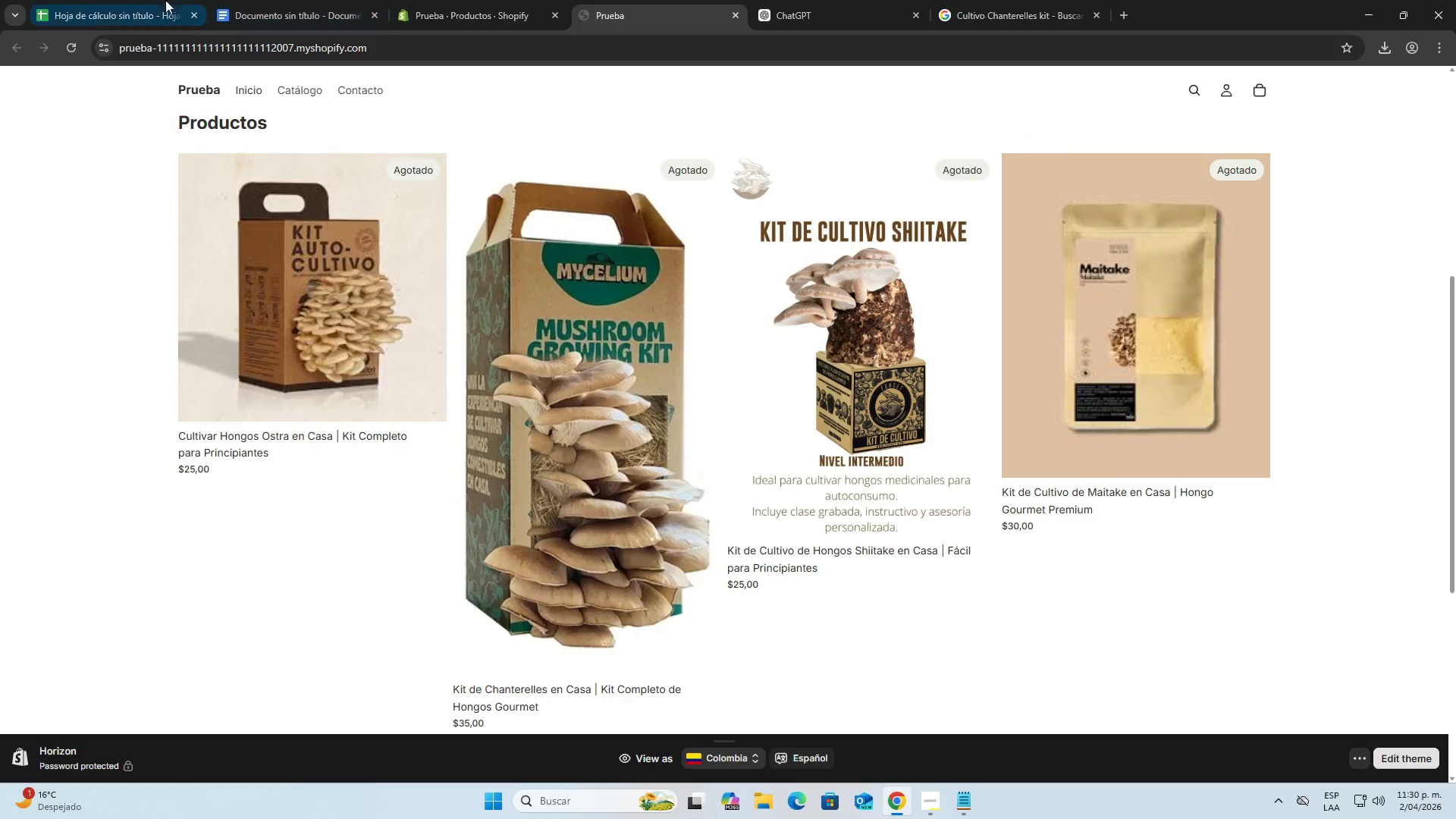 
left_click_drag(start_coordinate=[253, 0], to_coordinate=[260, 0])
 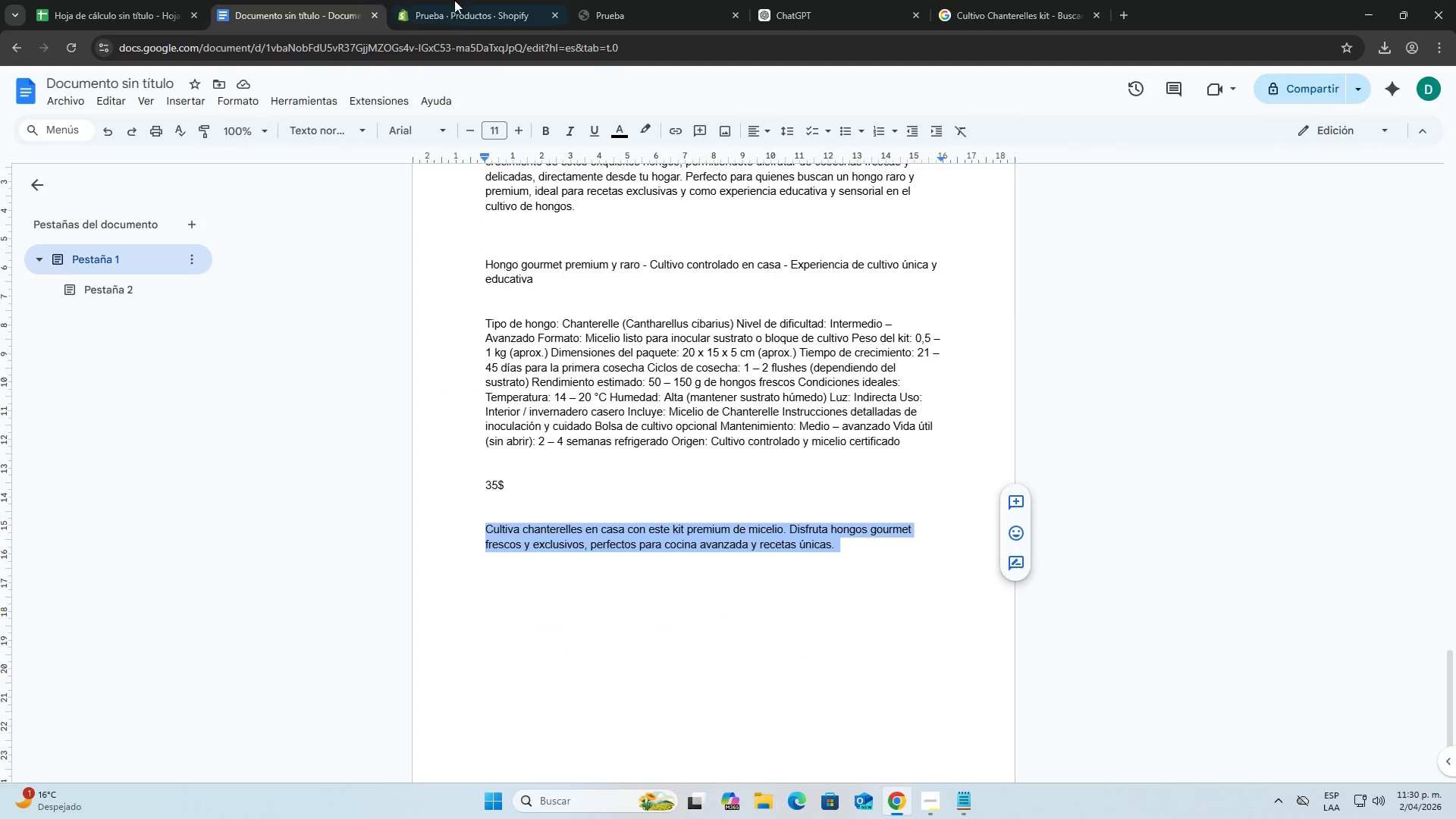 
triple_click([463, 0])
 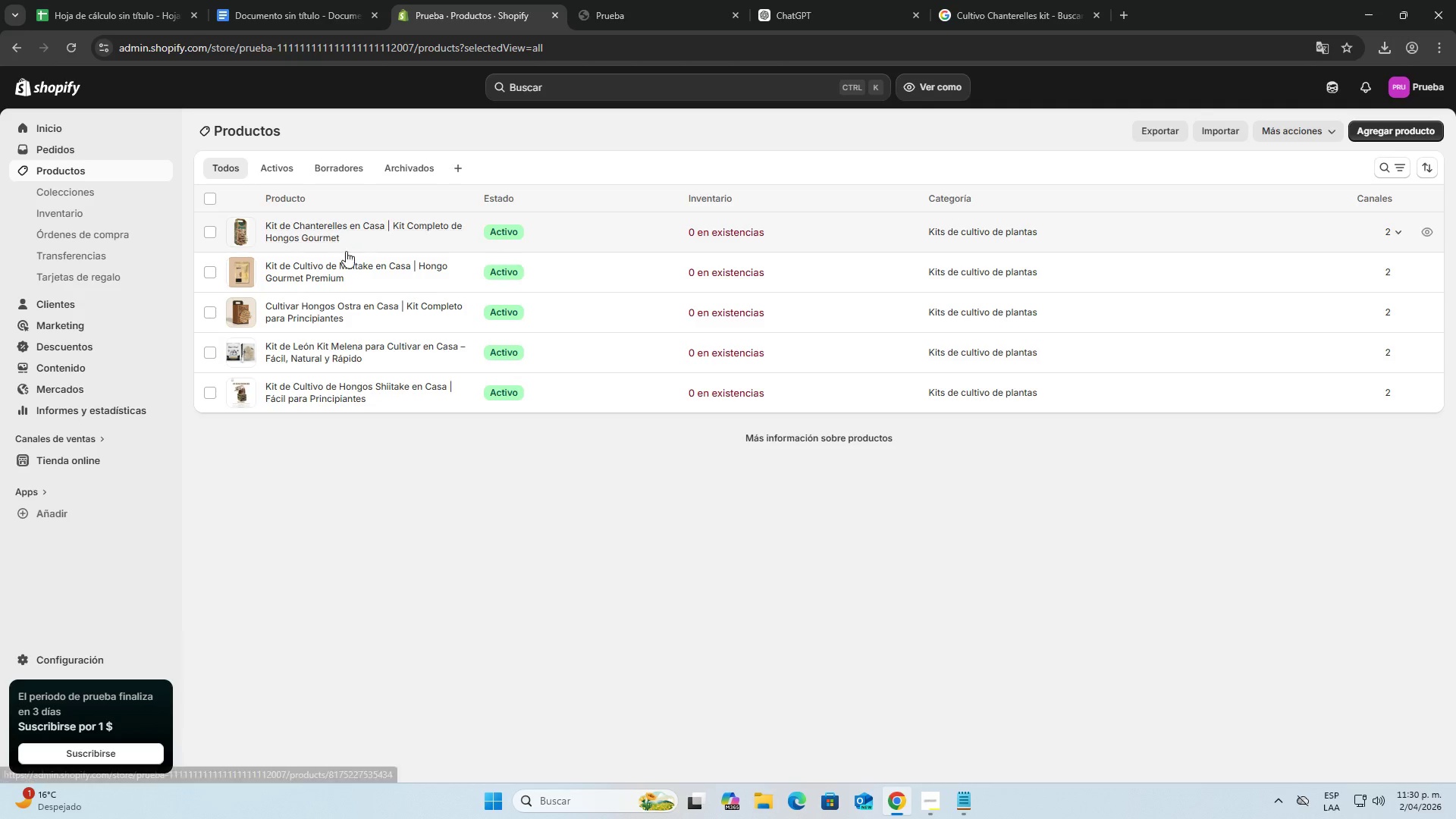 
left_click([344, 306])
 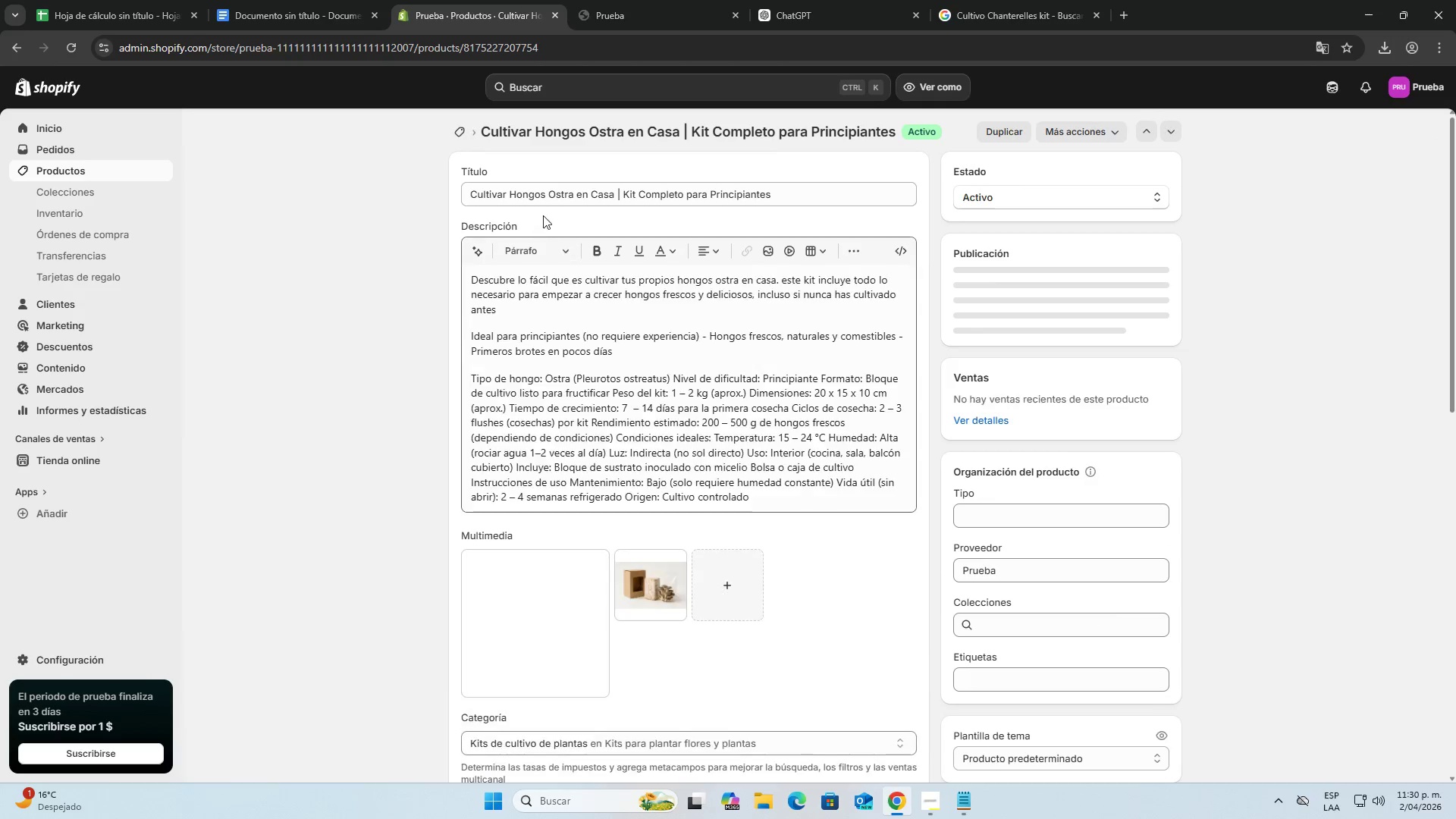 
left_click([508, 199])
 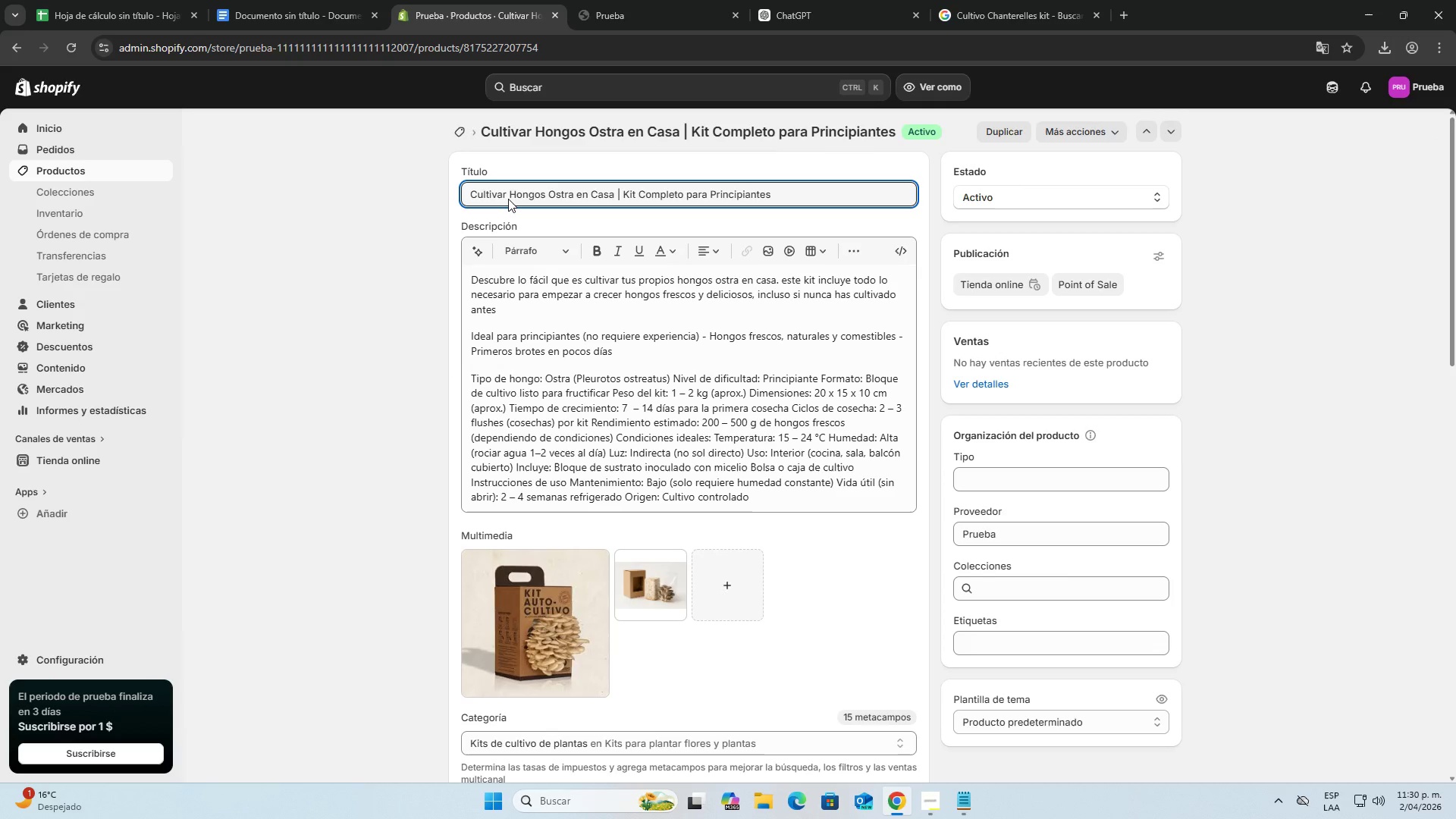 
hold_key(key=Backspace, duration=1.31)
 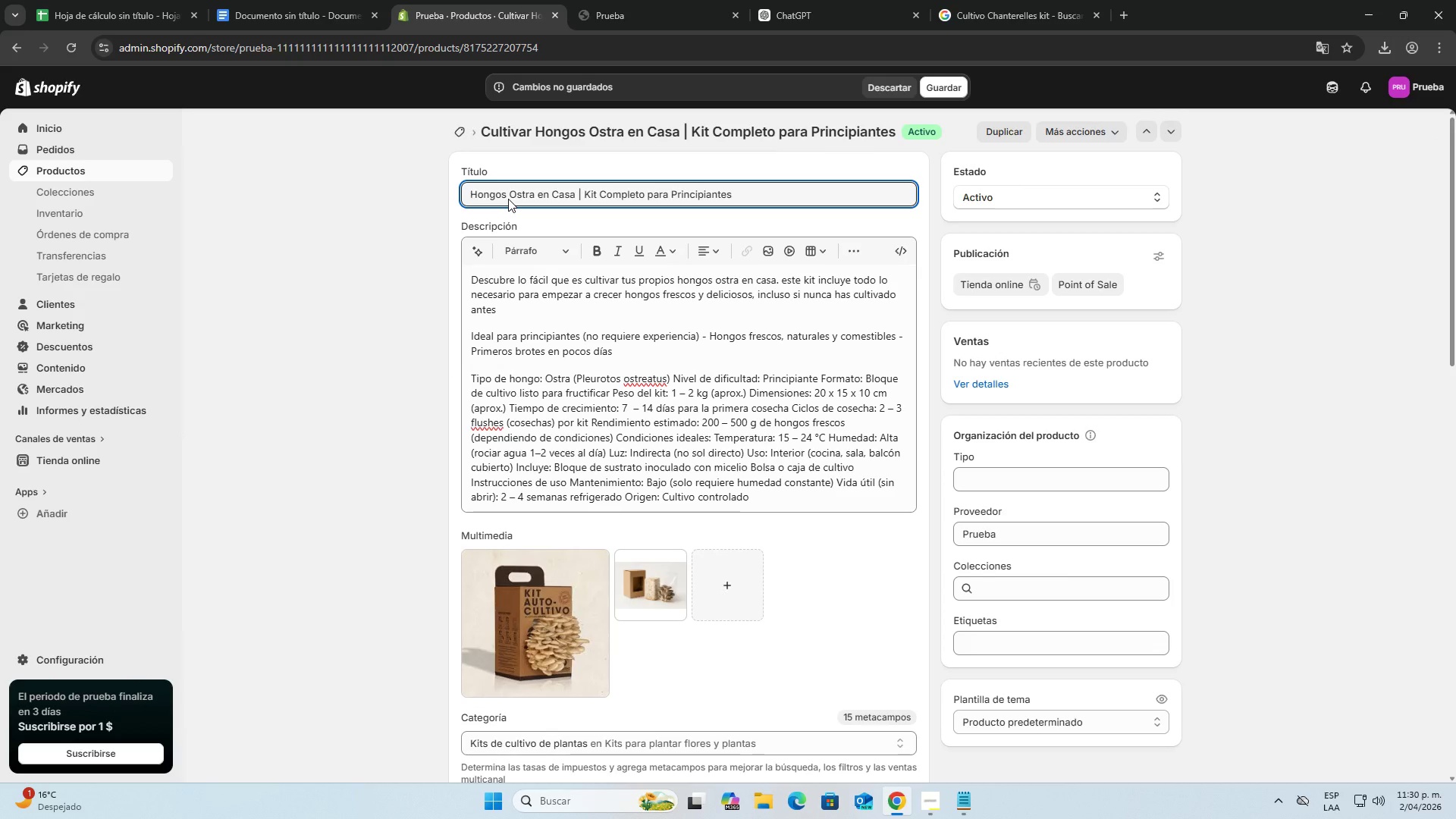 
type(Kit de )
 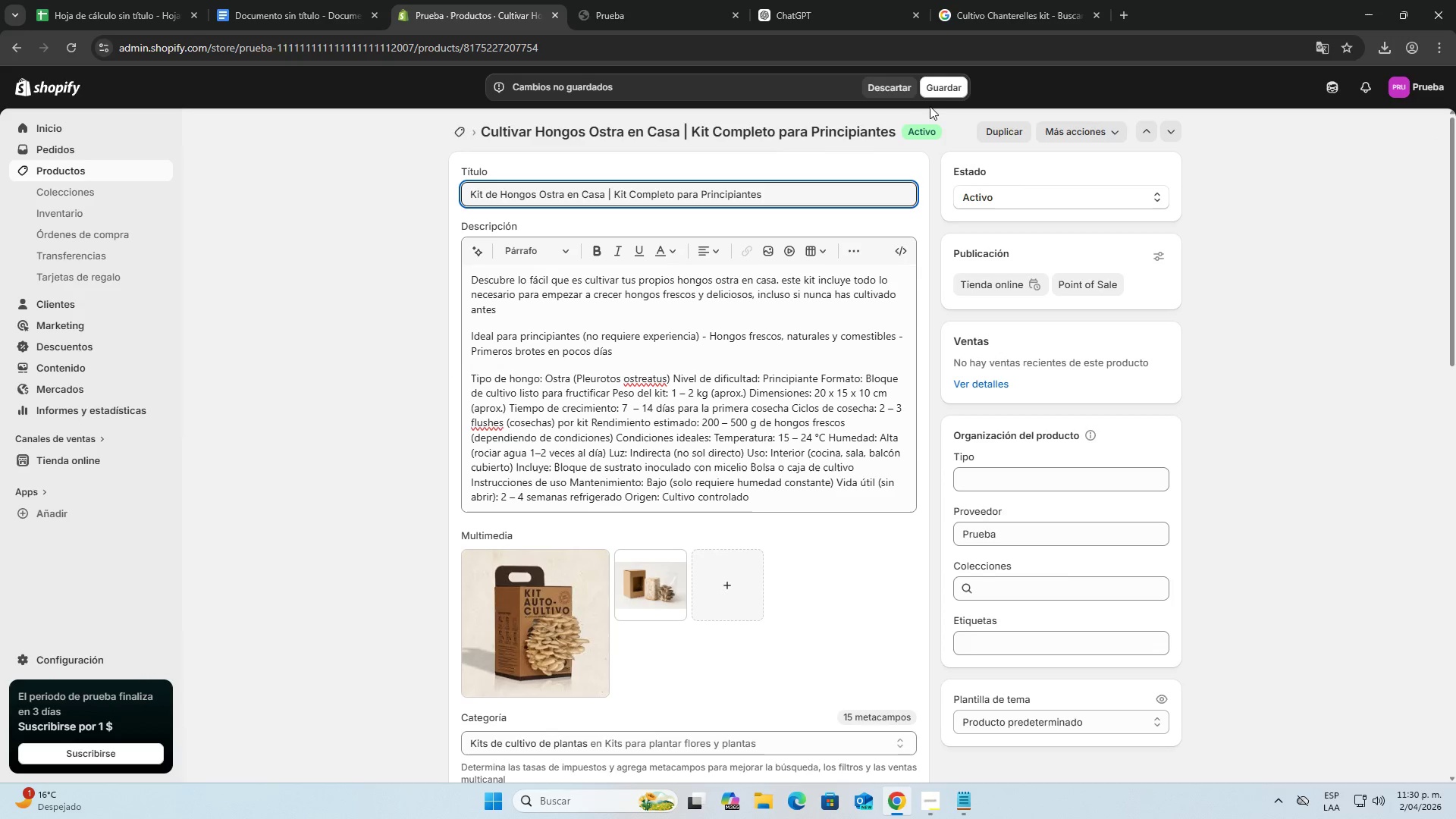 
left_click([942, 94])
 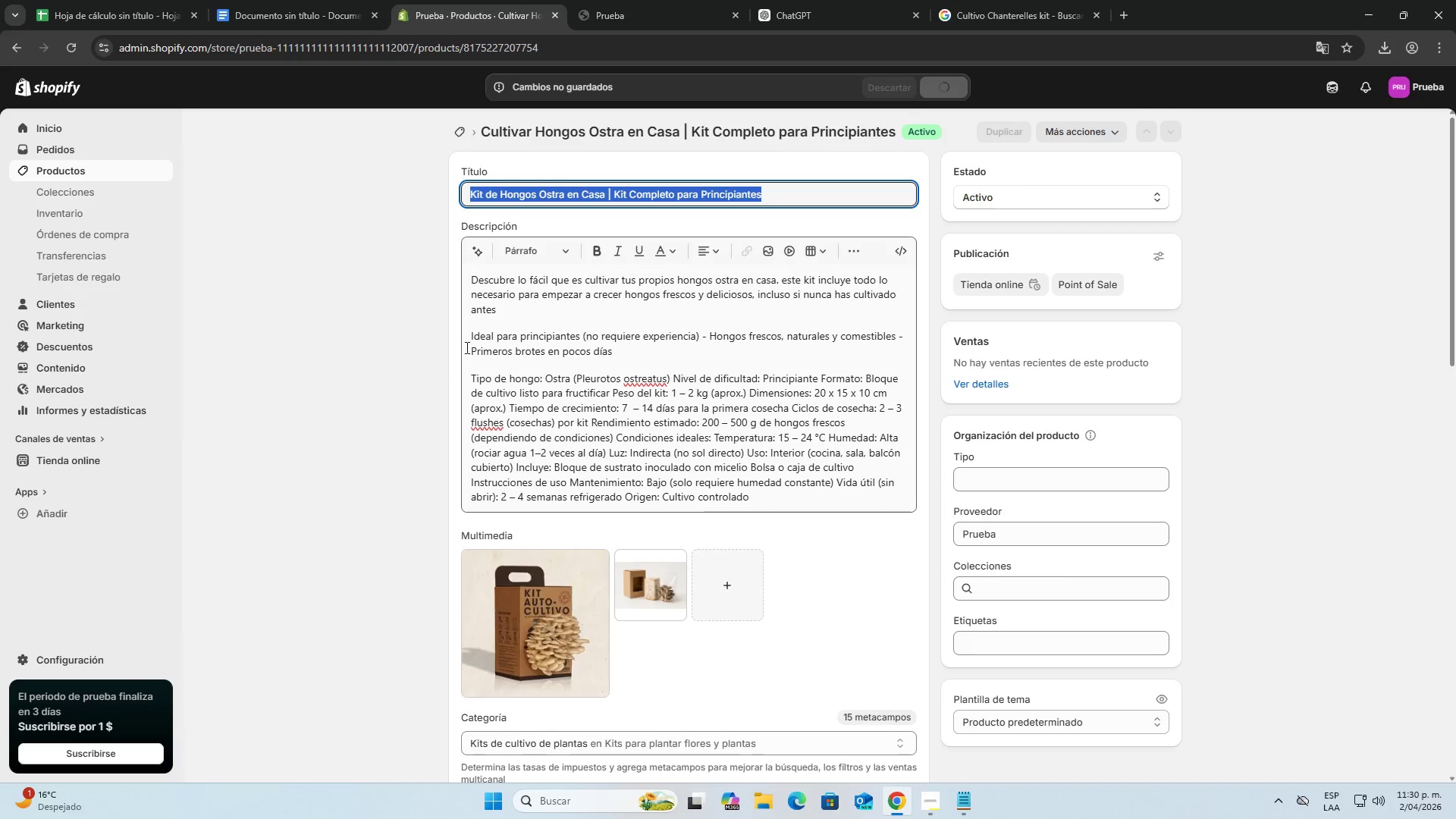 
left_click([425, 340])
 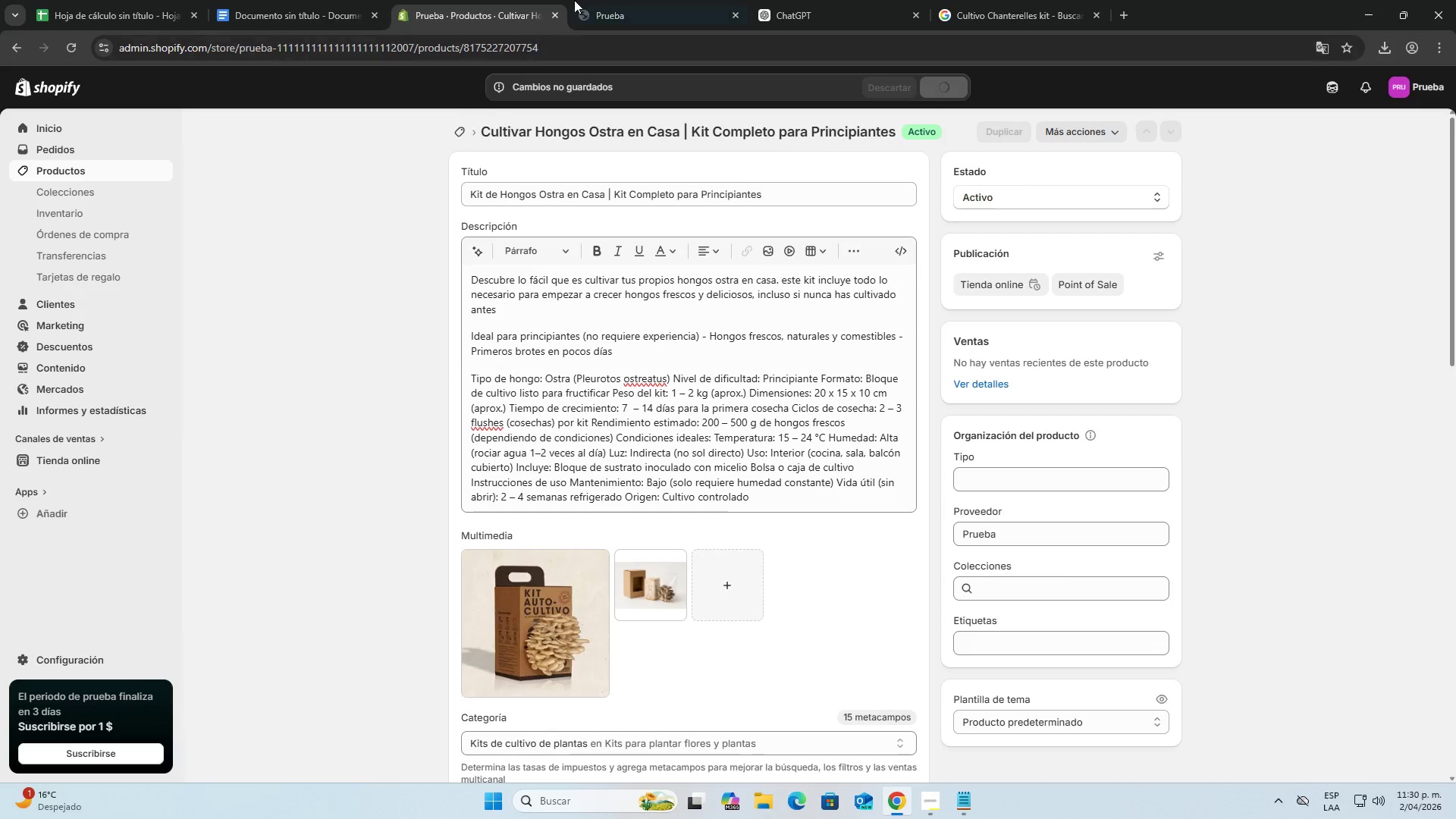 
left_click([653, 0])
 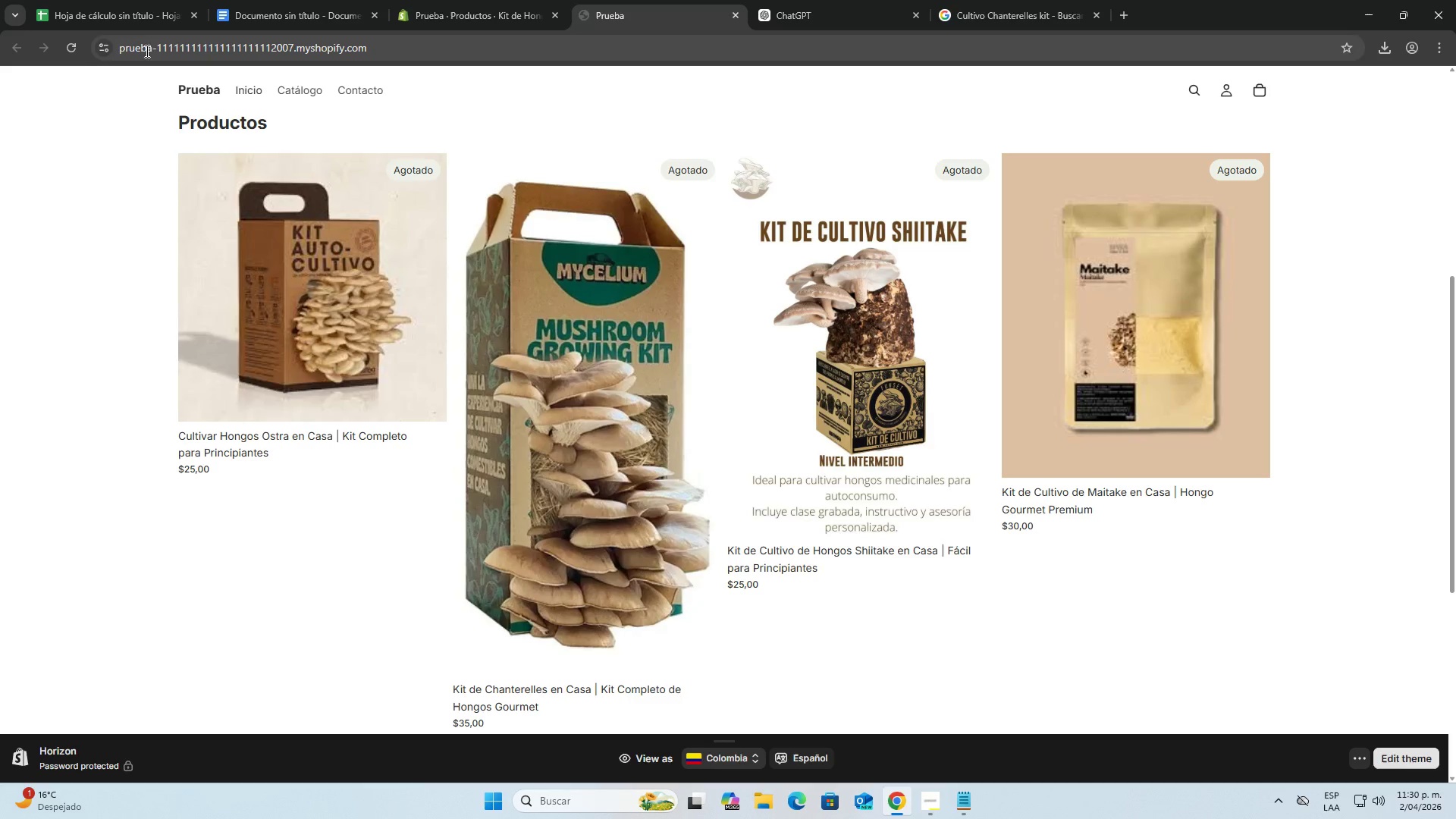 
left_click([80, 51])
 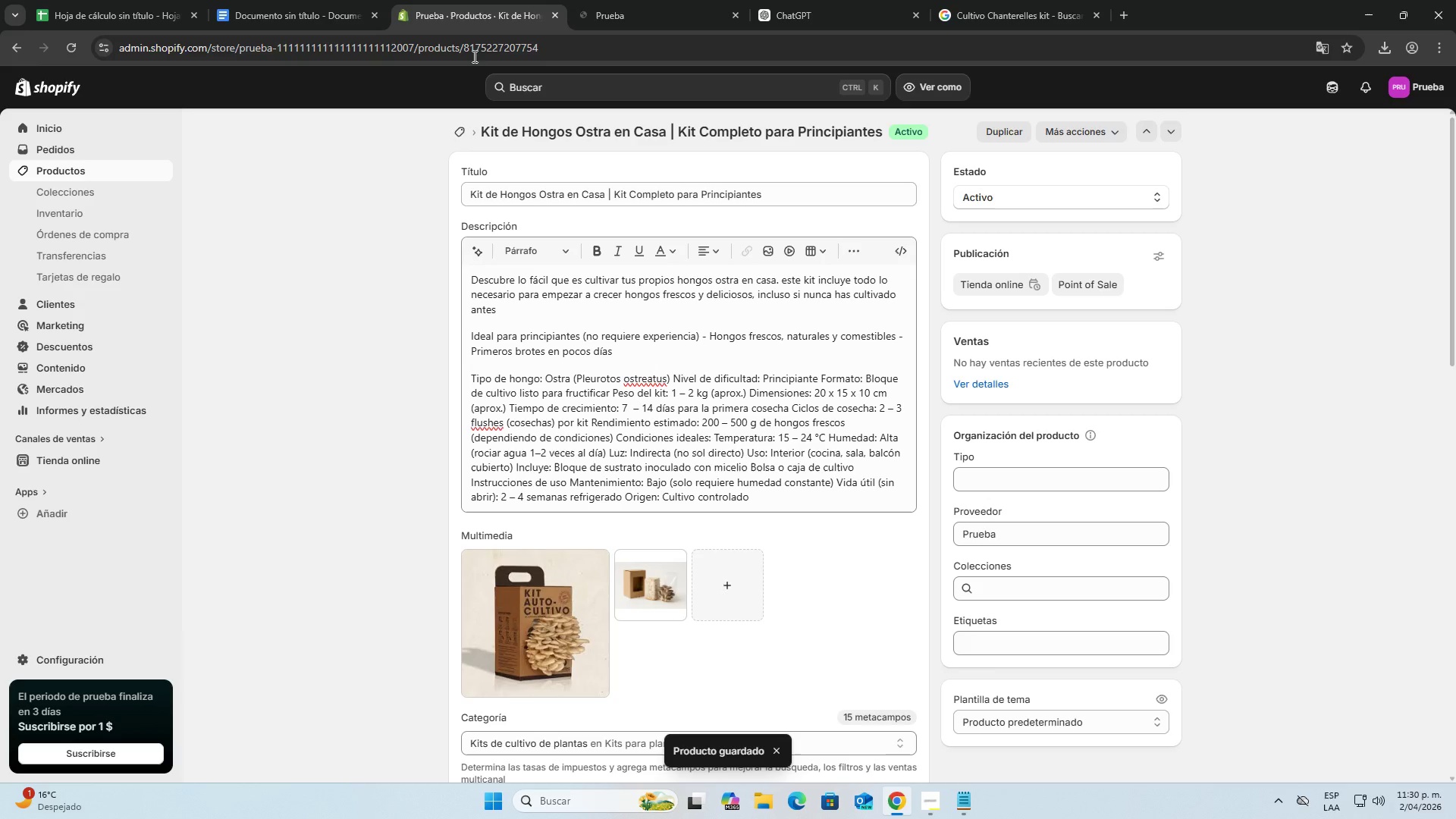 
triple_click([318, 332])
 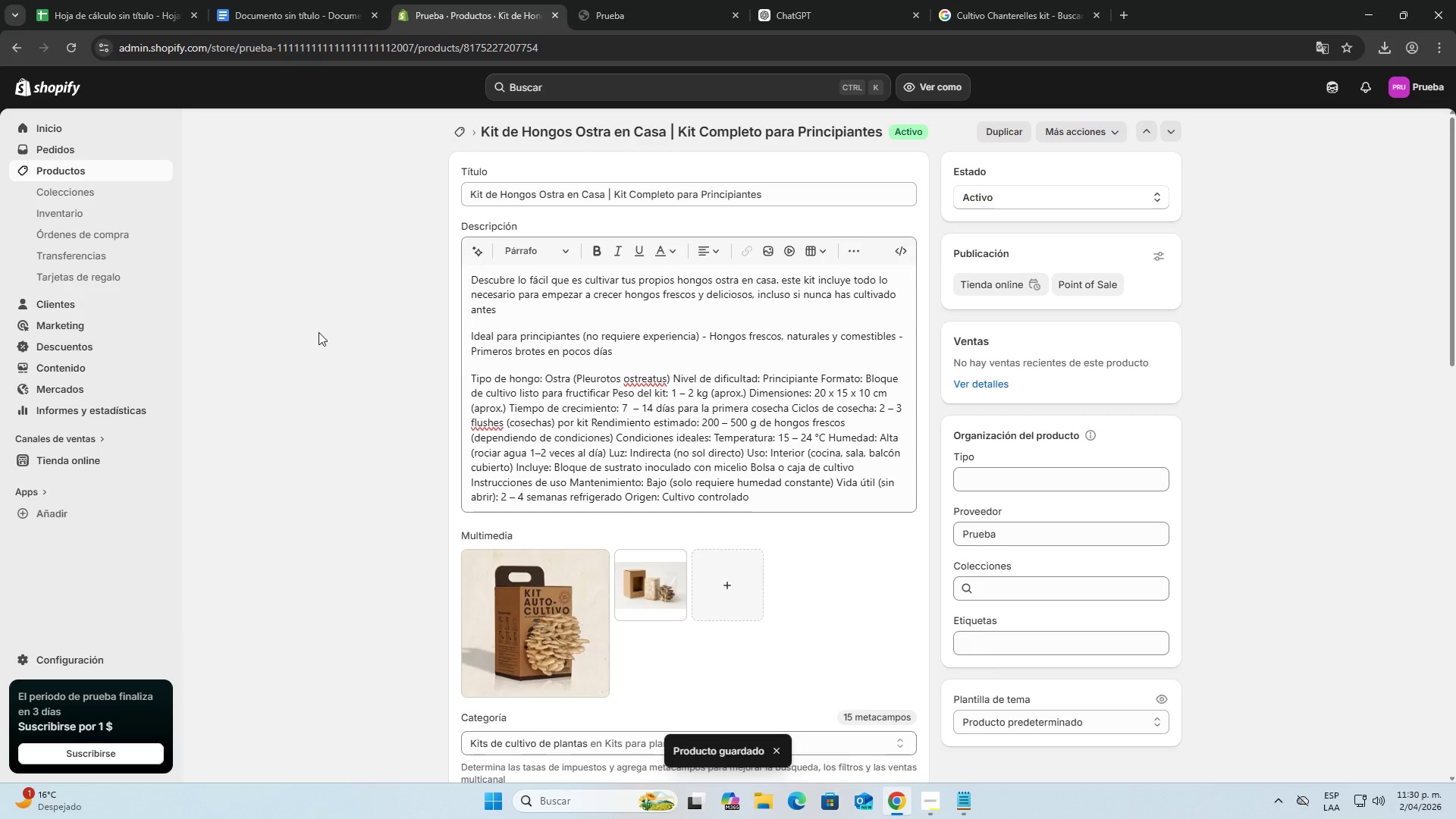 
 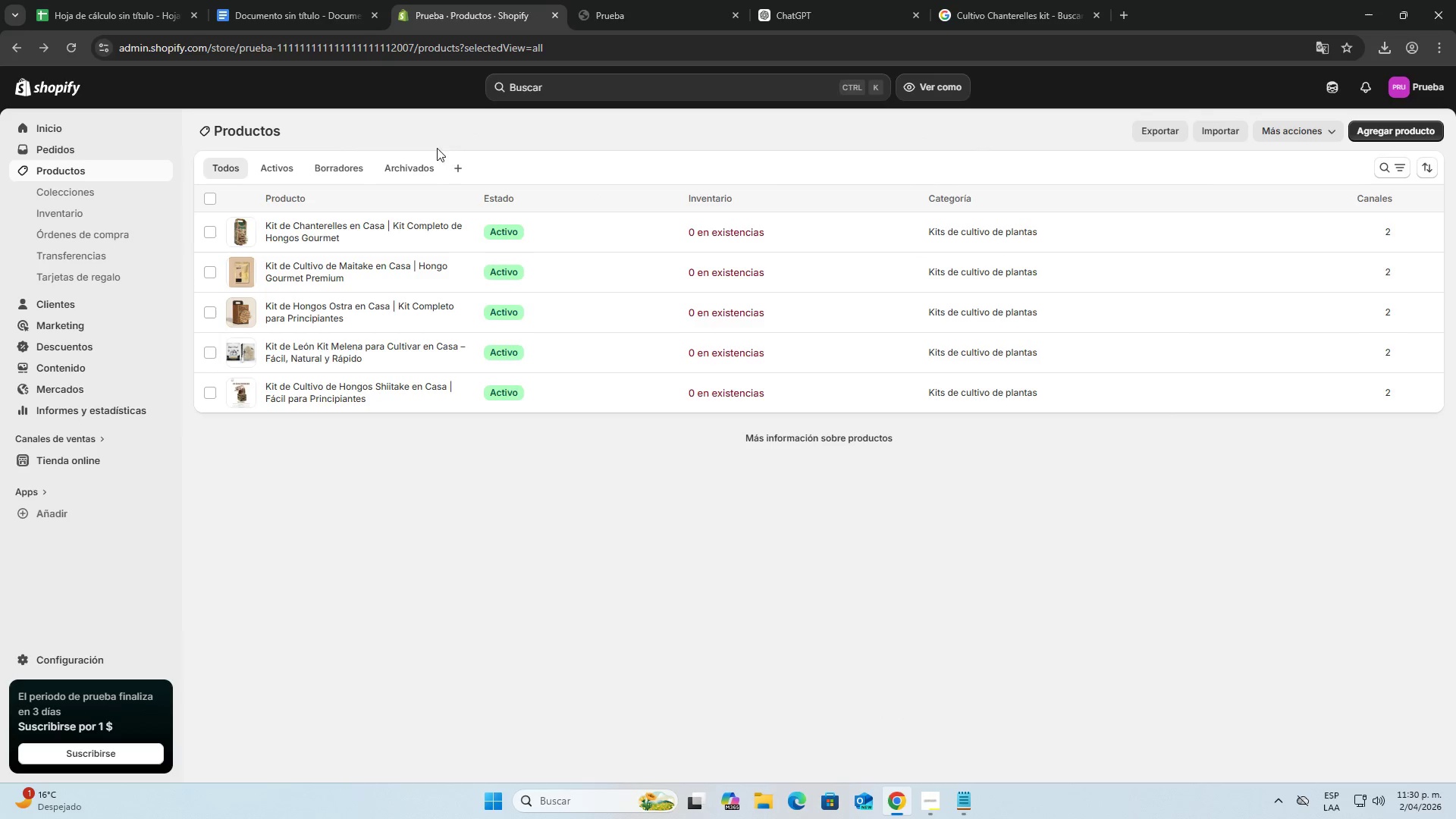 
left_click([628, 0])